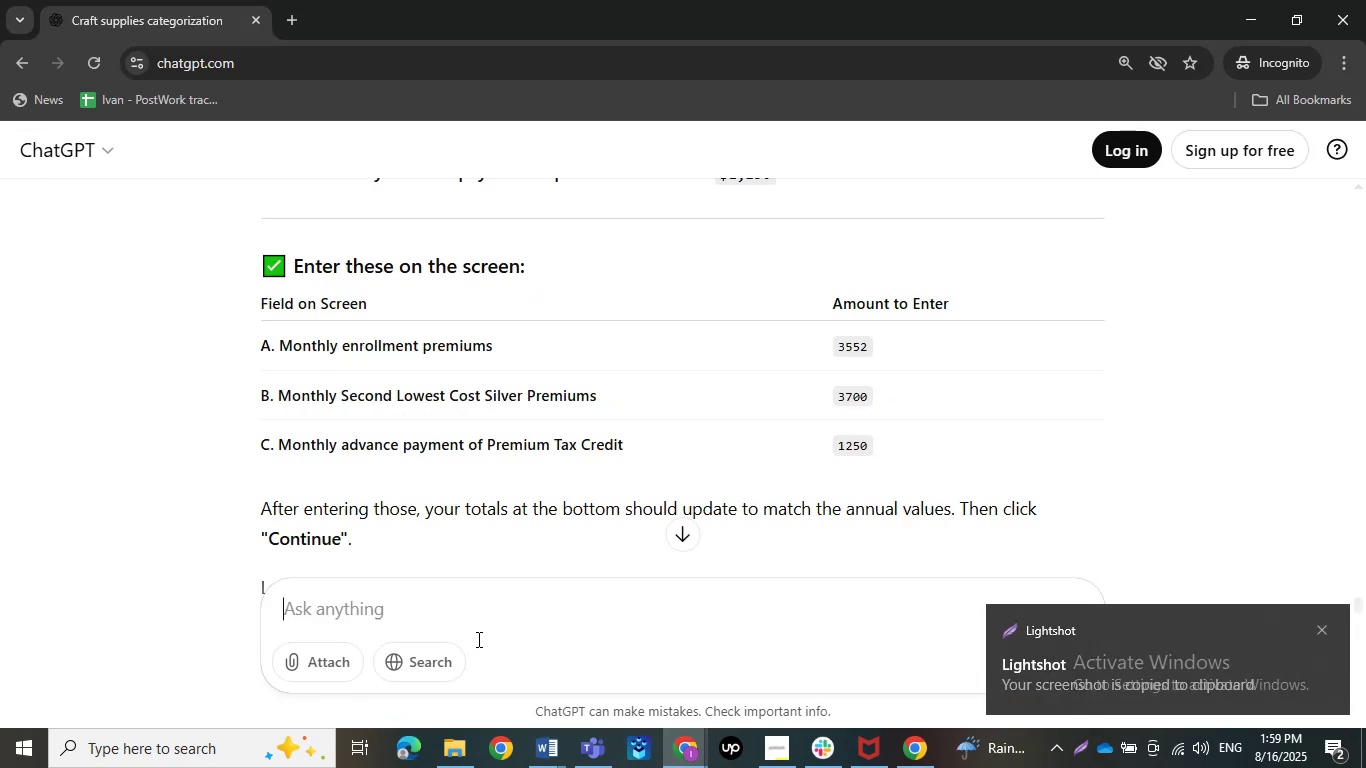 
key(Control+V)
 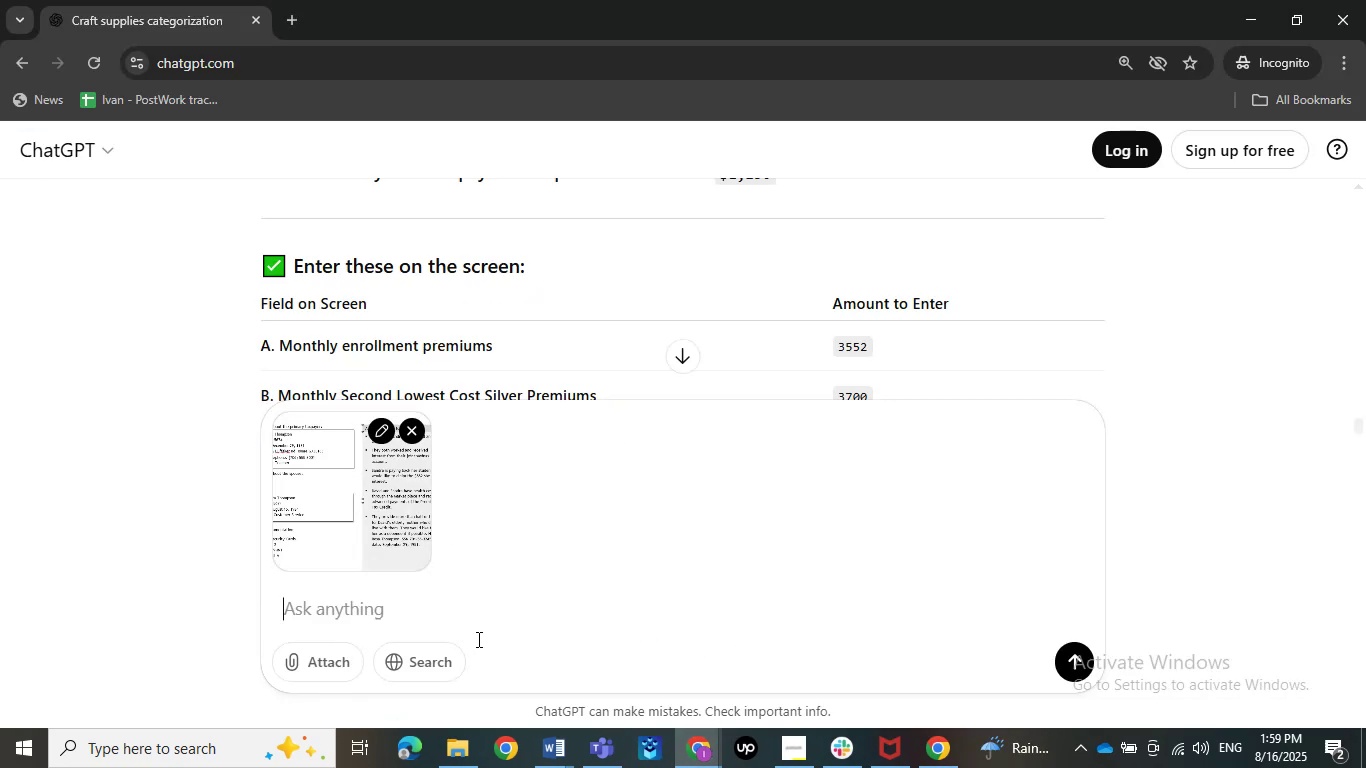 
left_click([477, 767])
 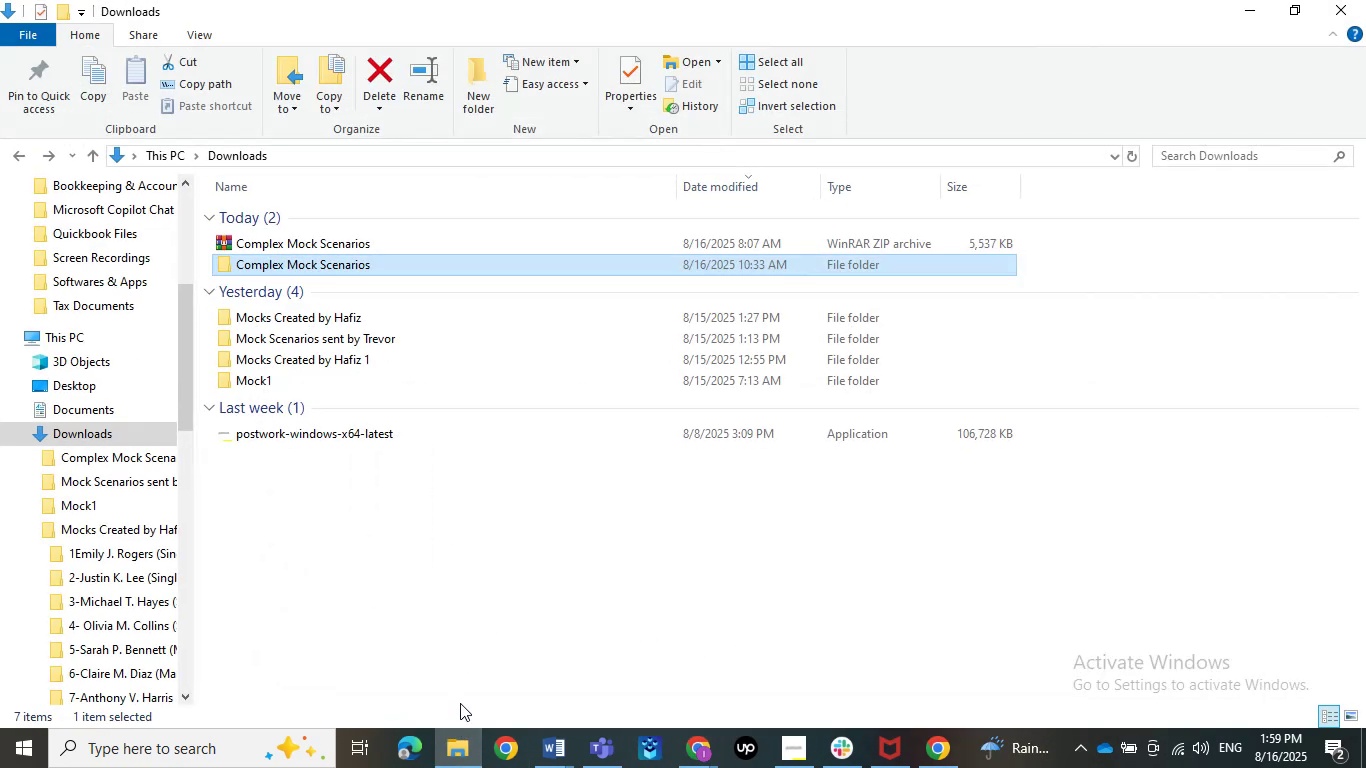 
left_click([451, 744])
 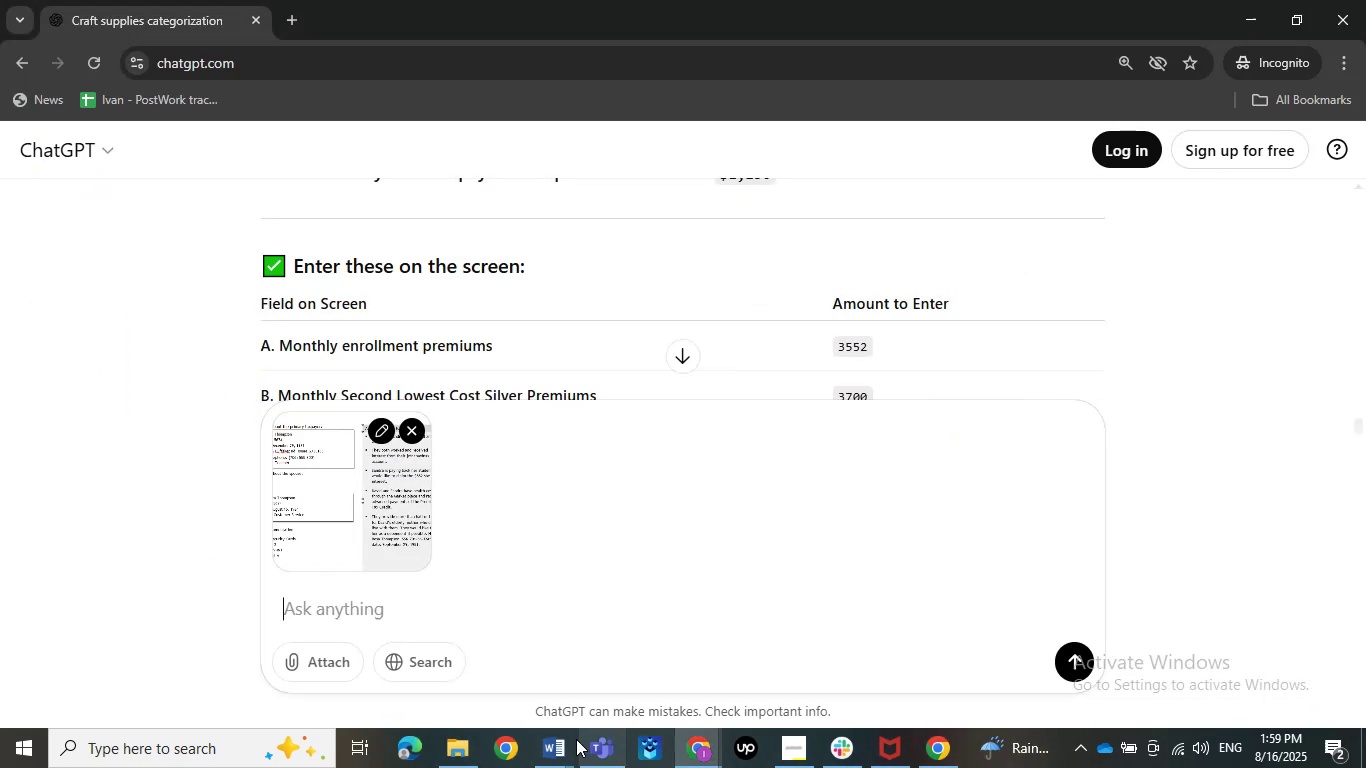 
left_click([557, 742])
 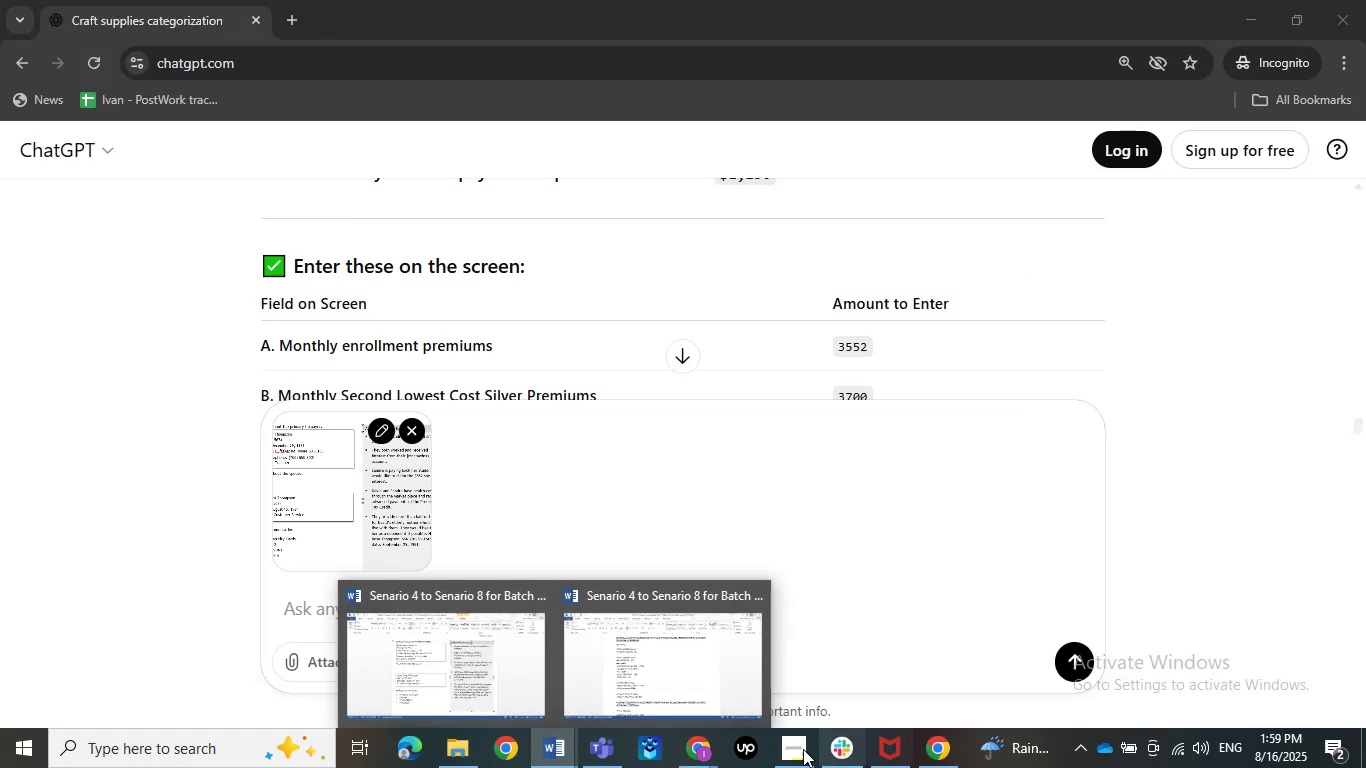 
left_click([704, 747])
 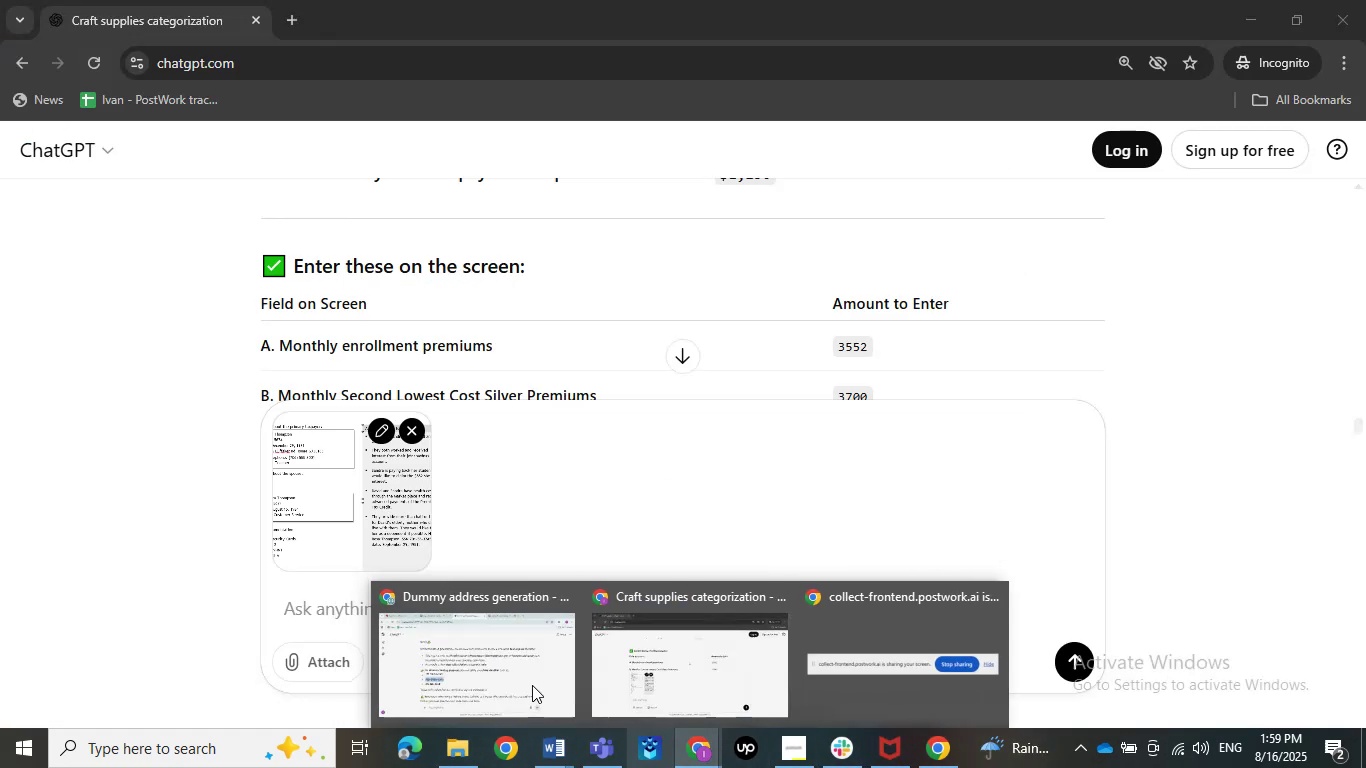 
left_click([497, 672])
 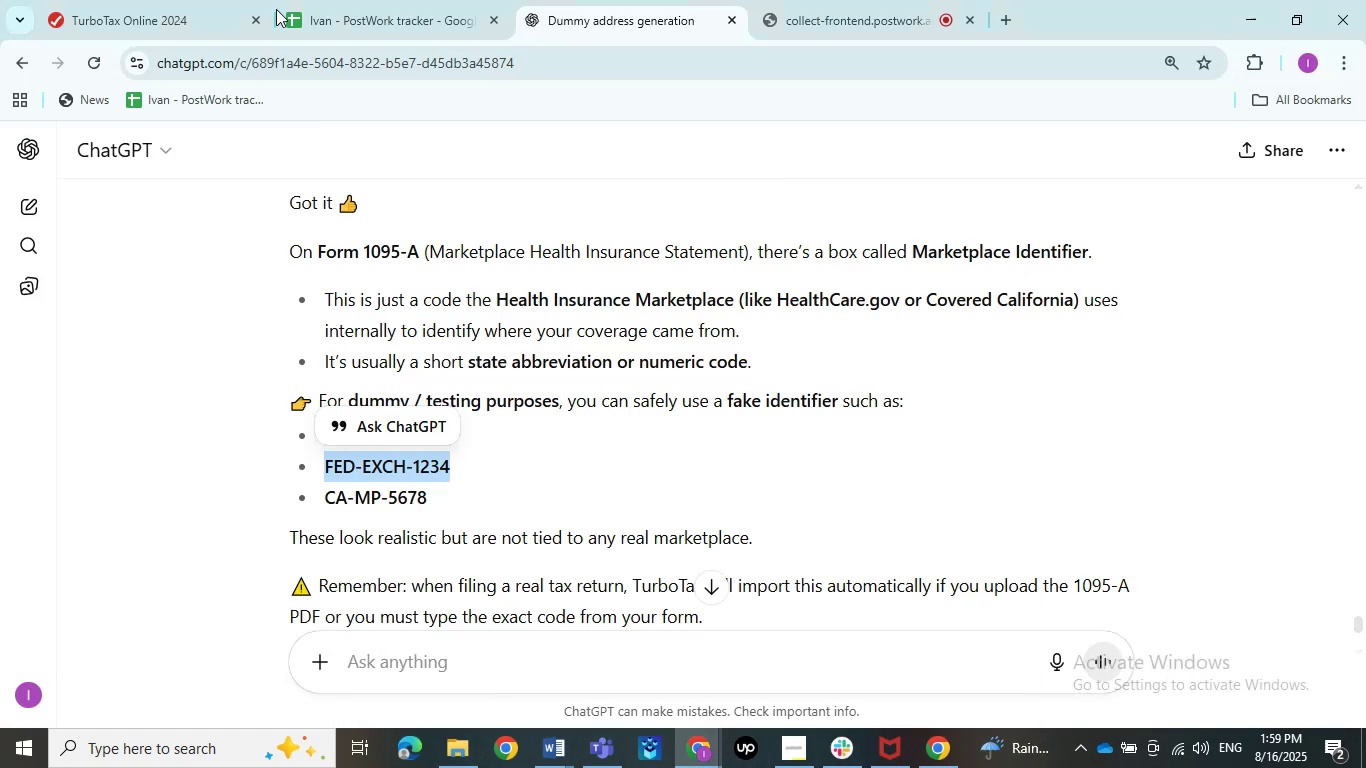 
left_click([167, 0])
 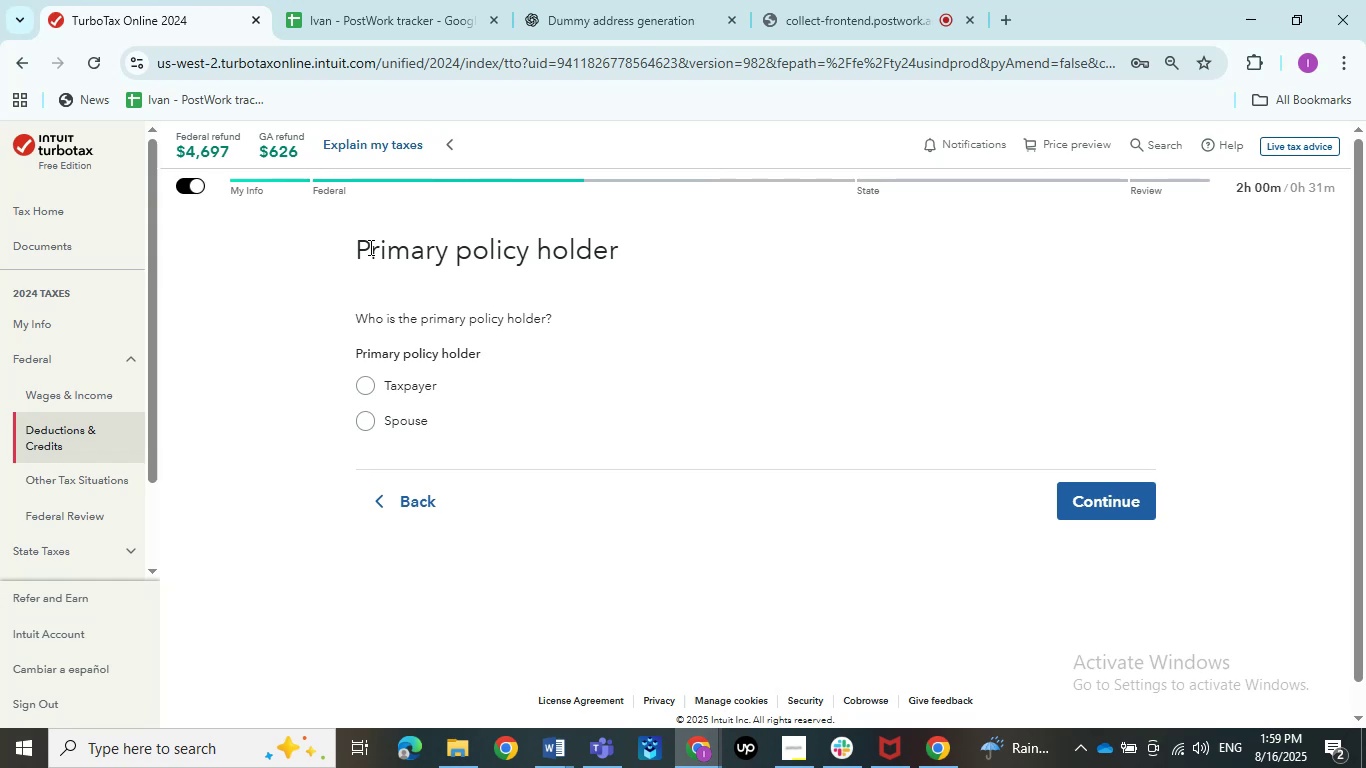 
key(PrintScreen)
 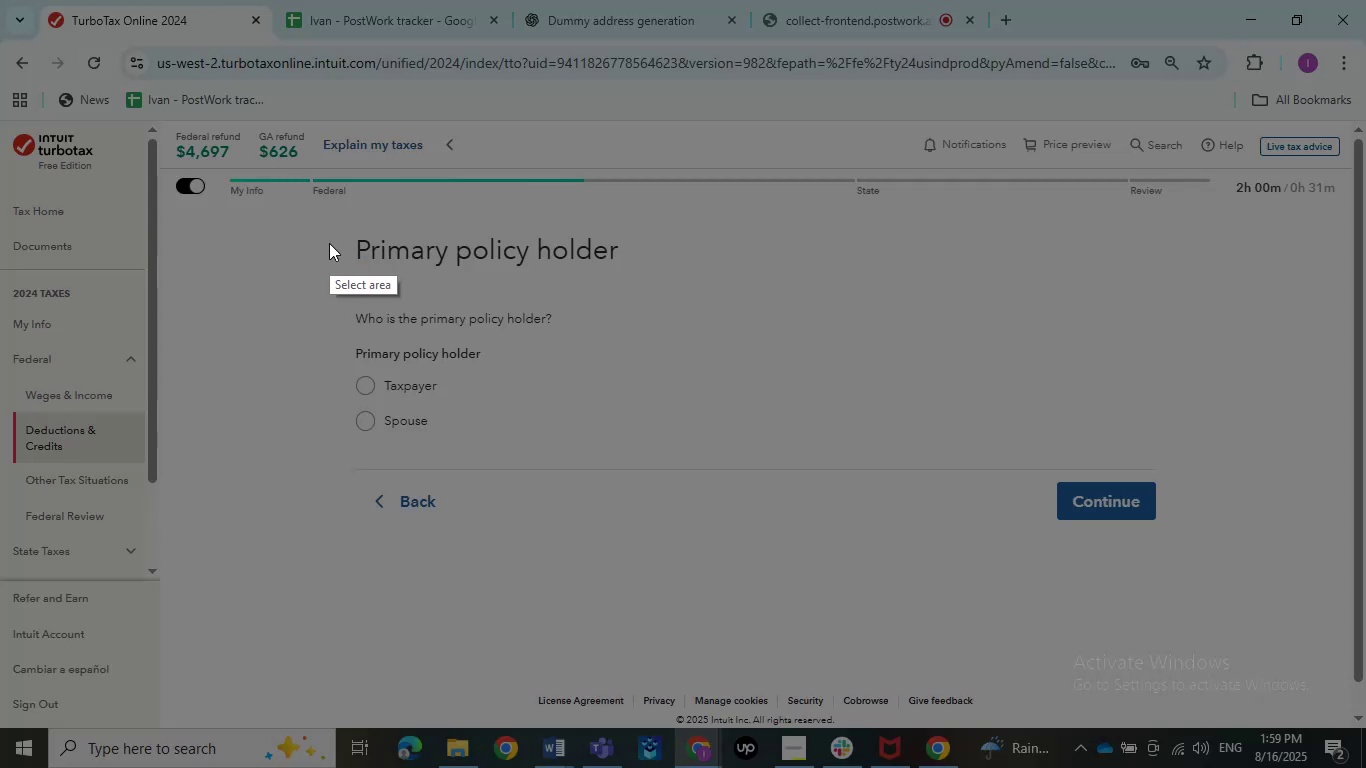 
left_click_drag(start_coordinate=[306, 198], to_coordinate=[1208, 560])
 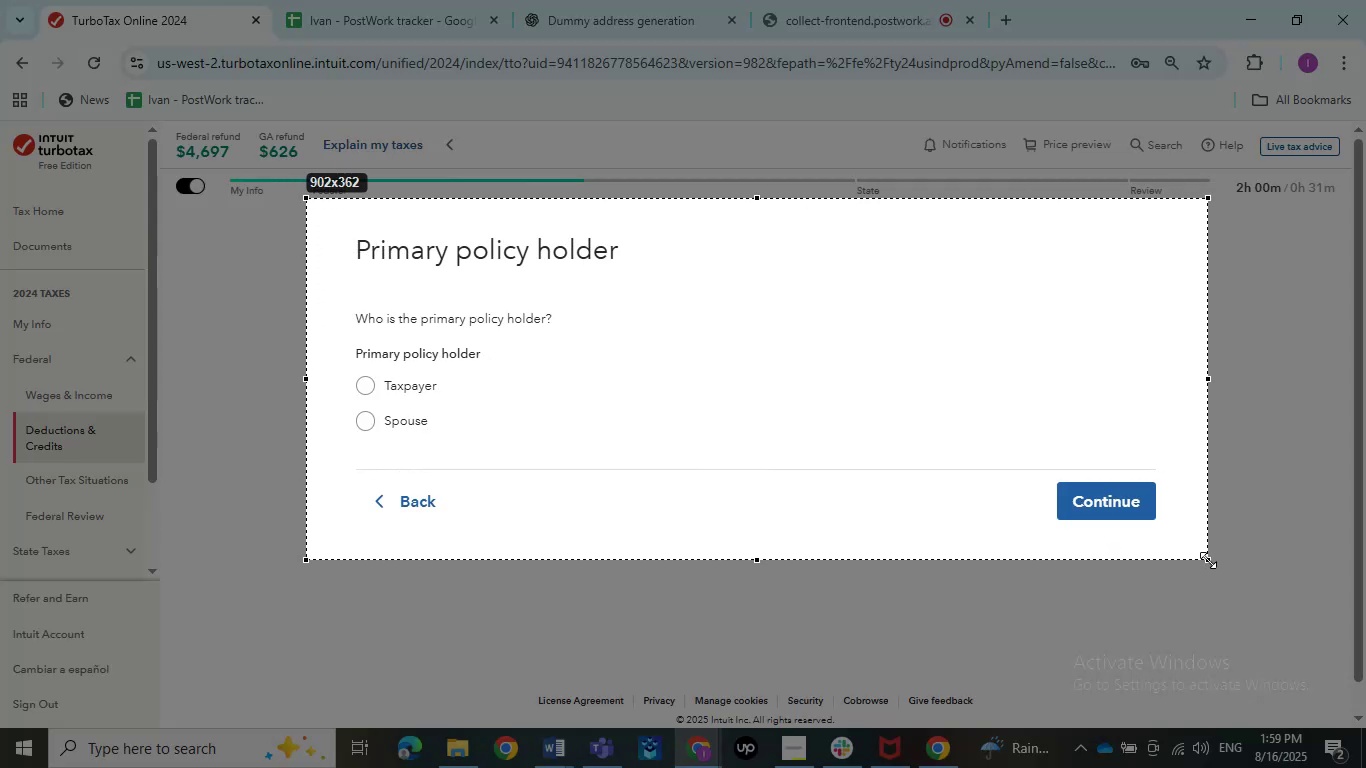 
key(Control+C)
 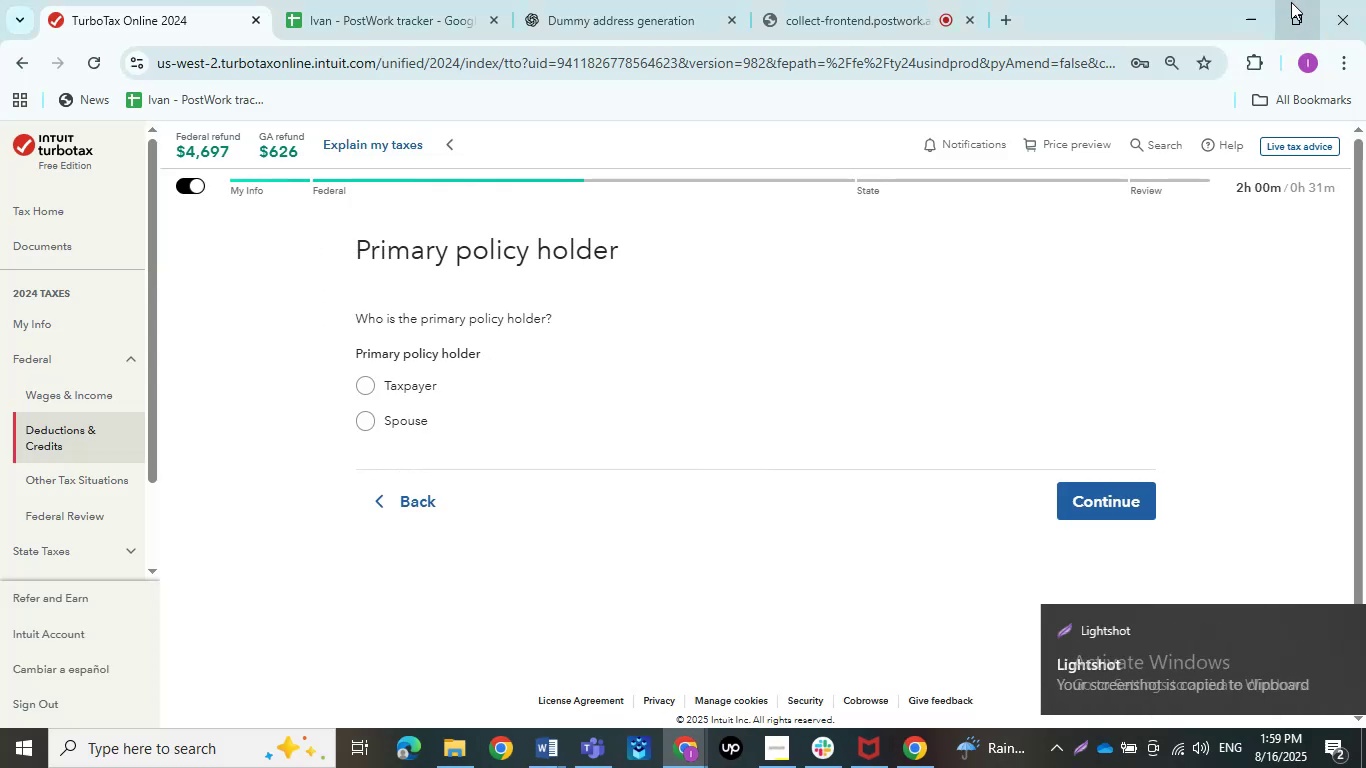 
left_click([1252, 8])
 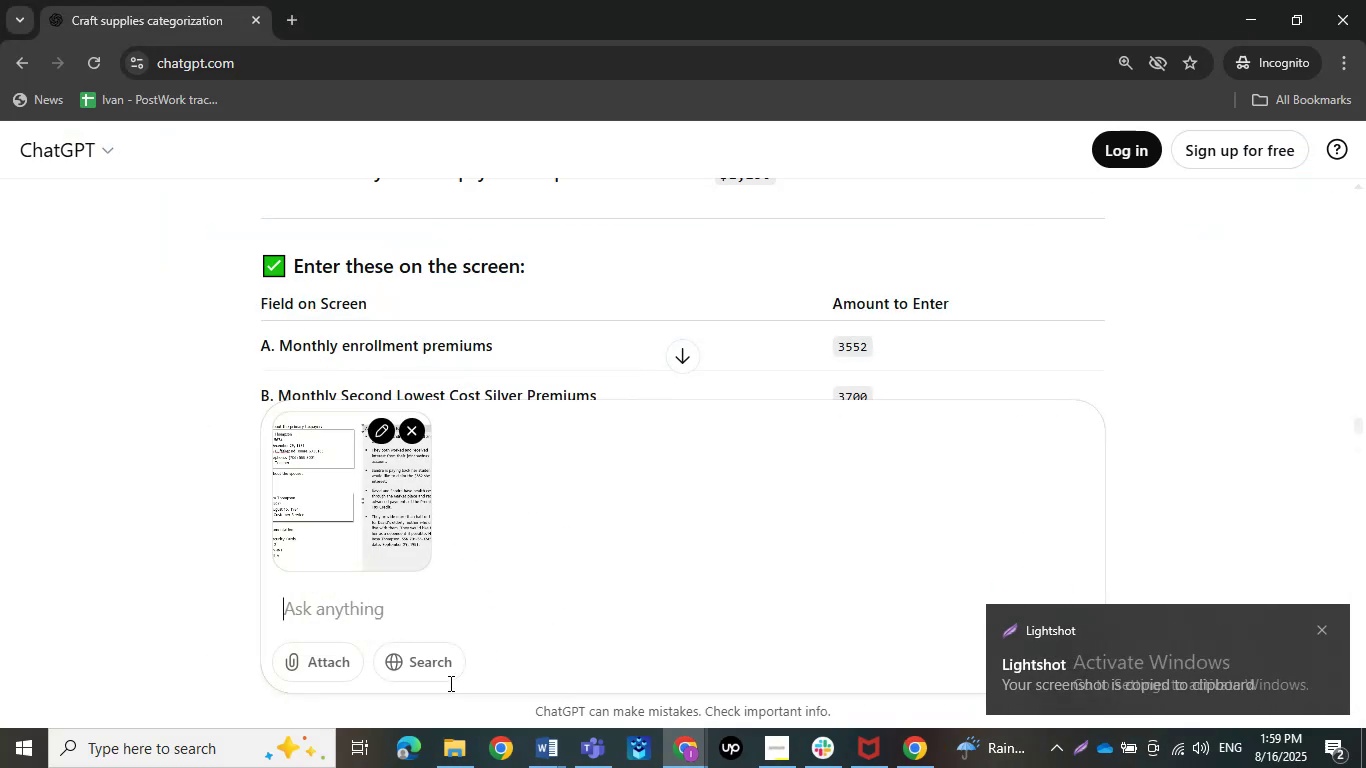 
key(Control+V)
 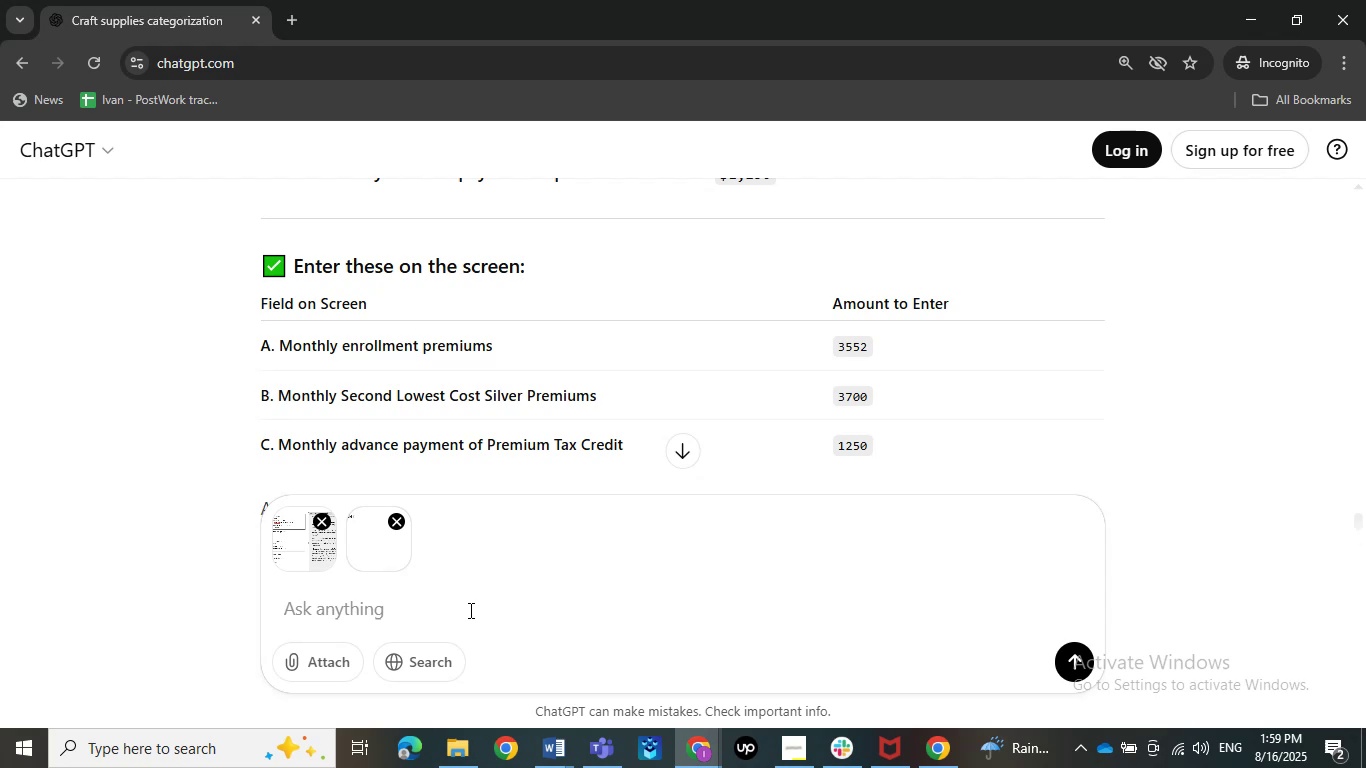 
wait(21.97)
 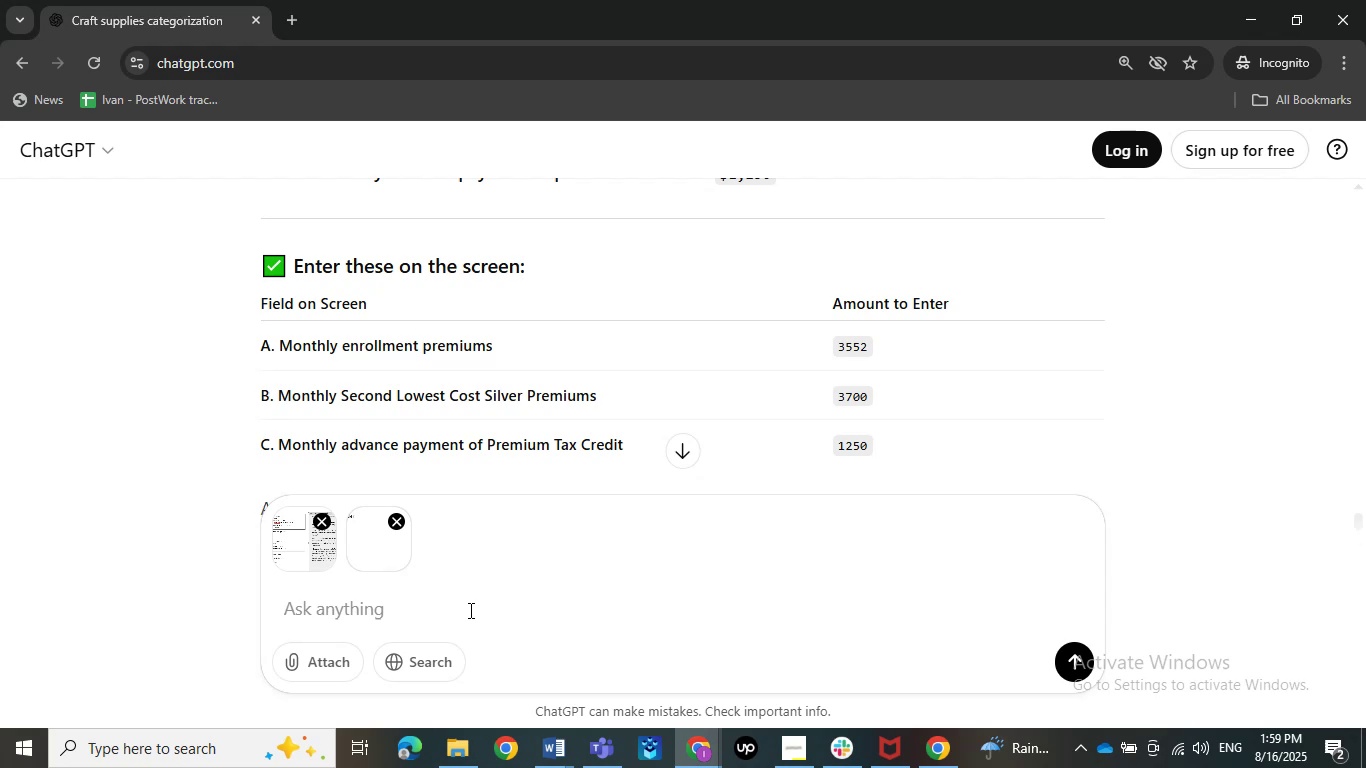 
left_click([397, 617])
 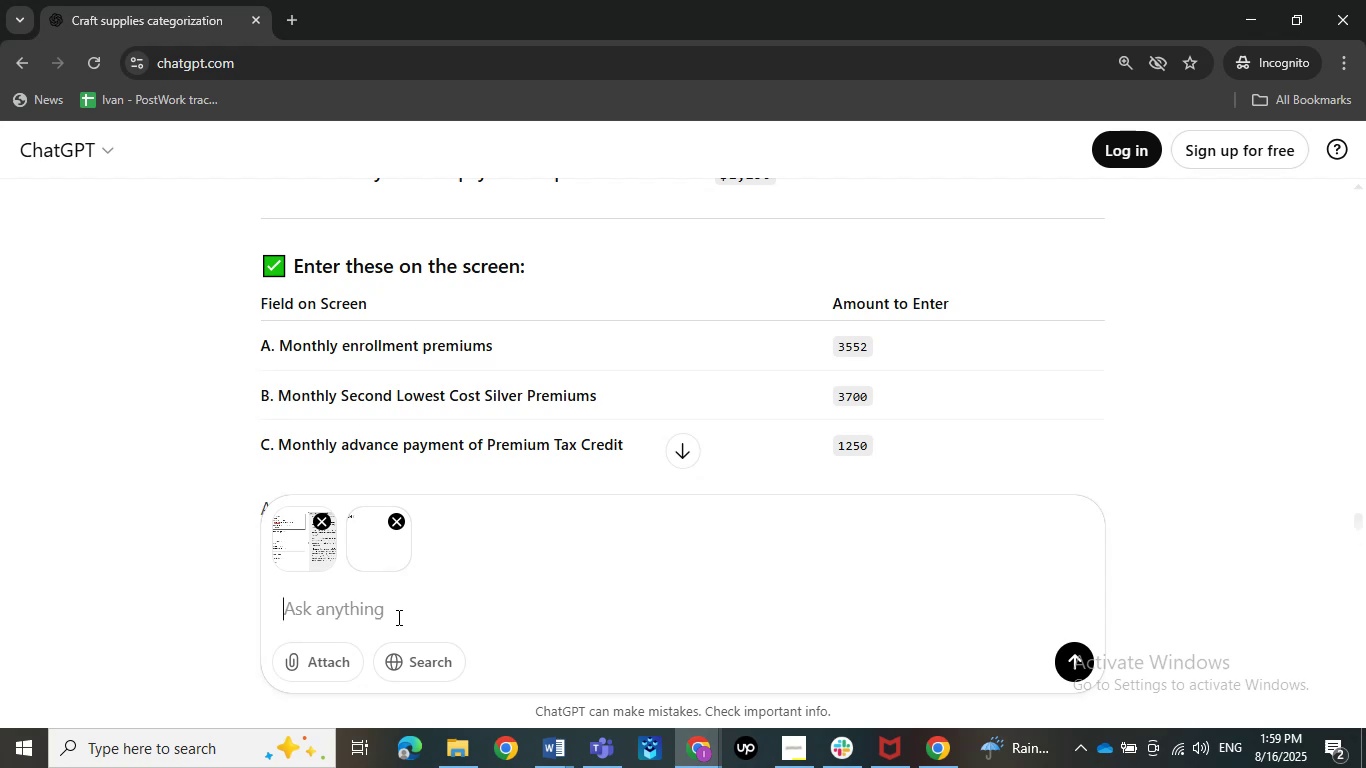 
wait(5.53)
 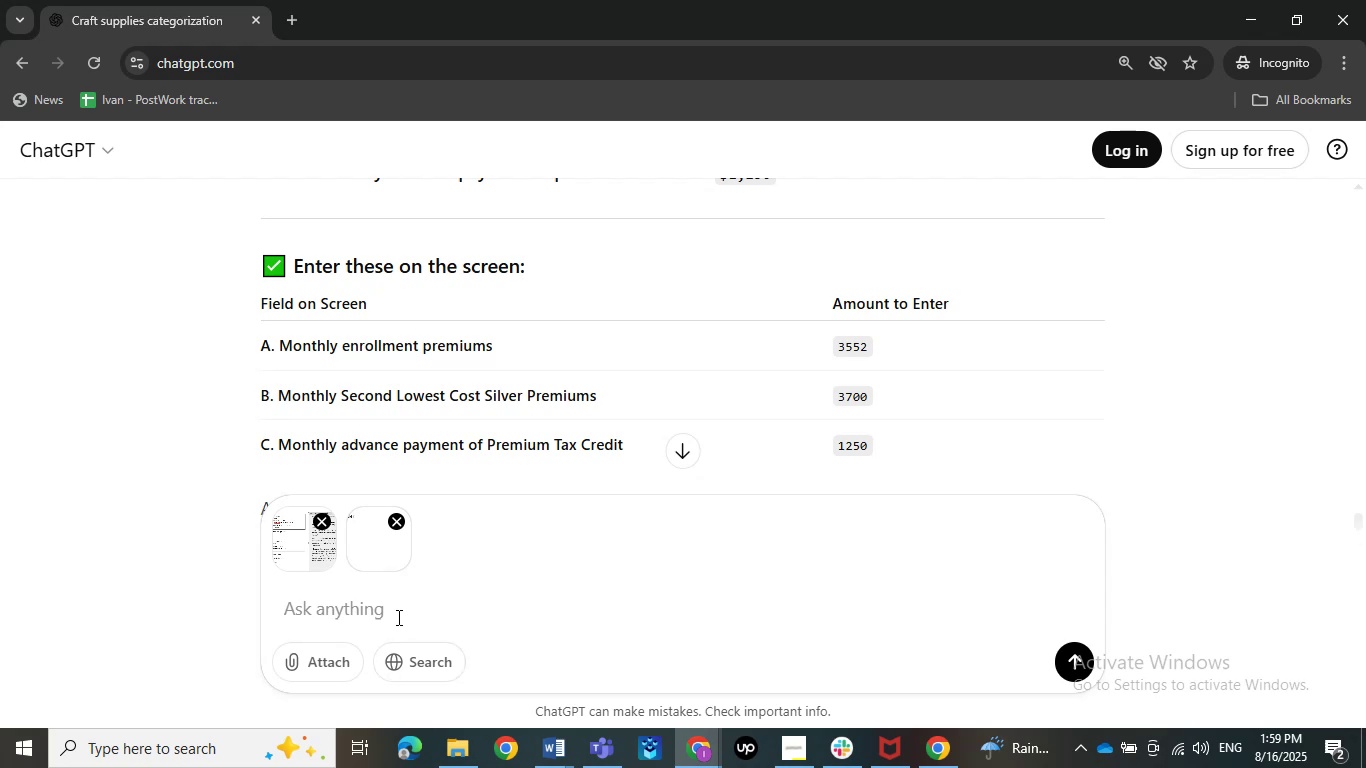 
type(need answer)
 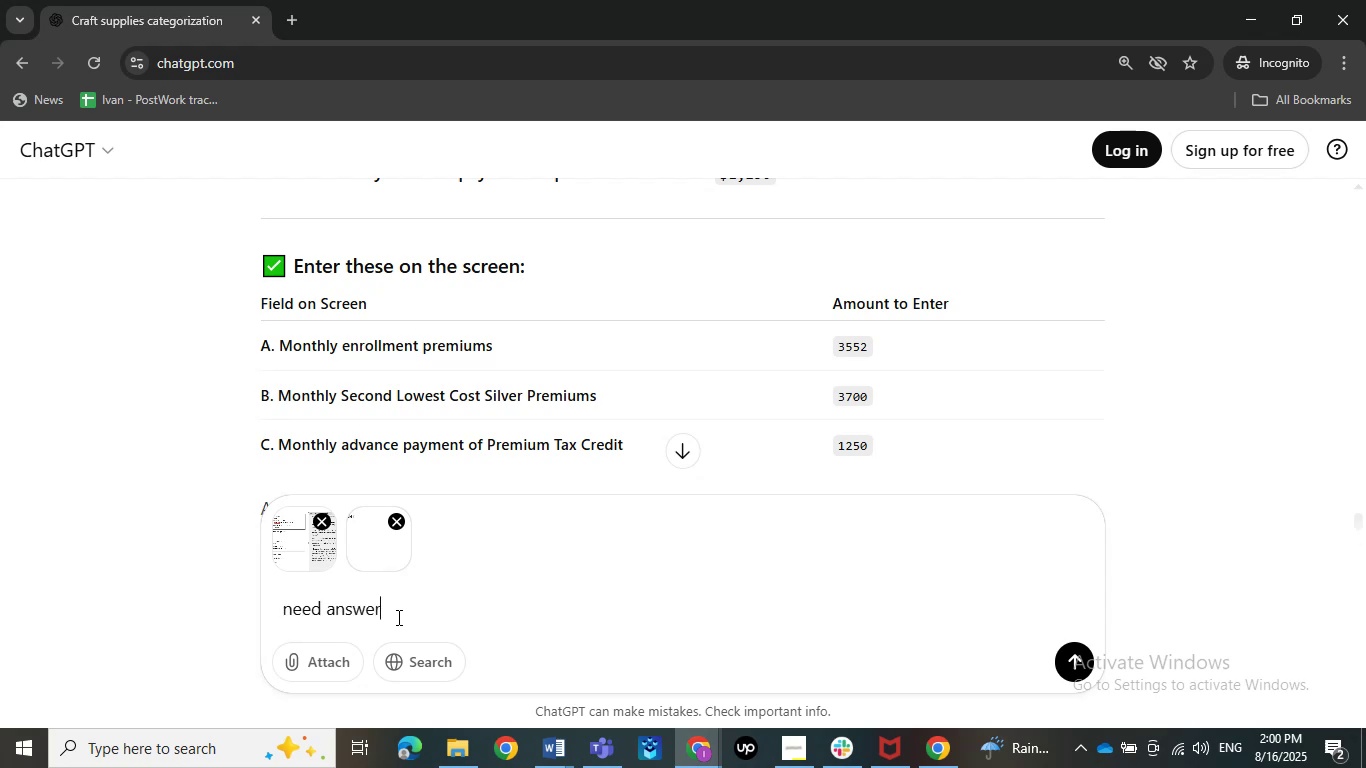 
key(Enter)
 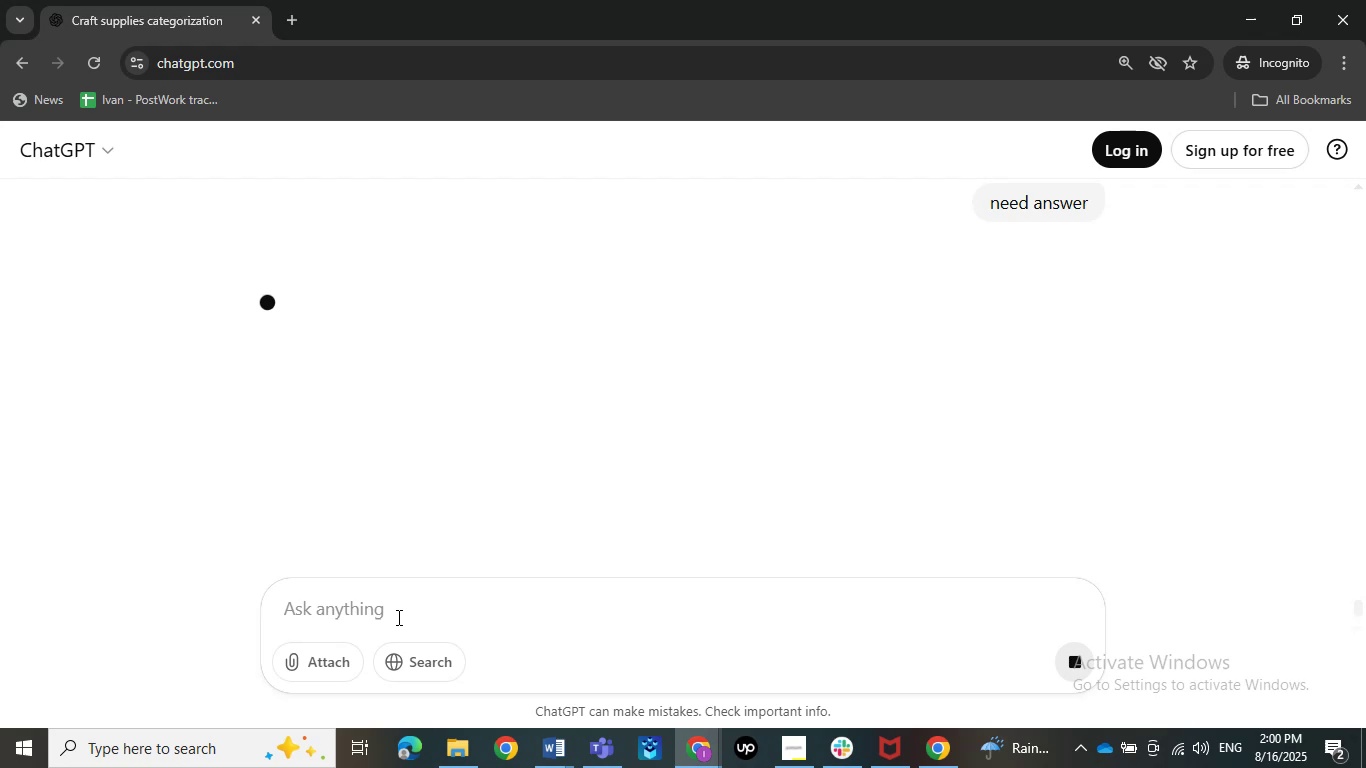 
wait(8.24)
 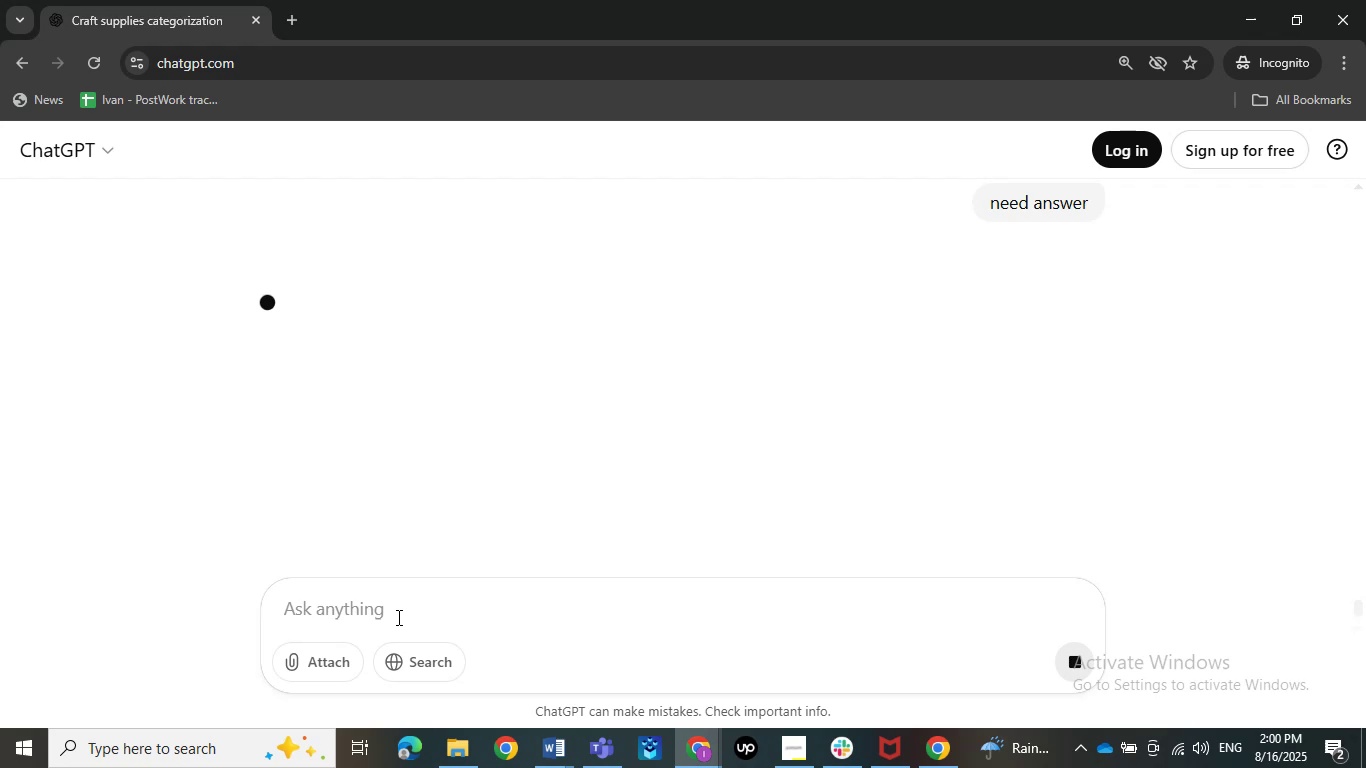 
scroll: coordinate [384, 364], scroll_direction: down, amount: 2.0
 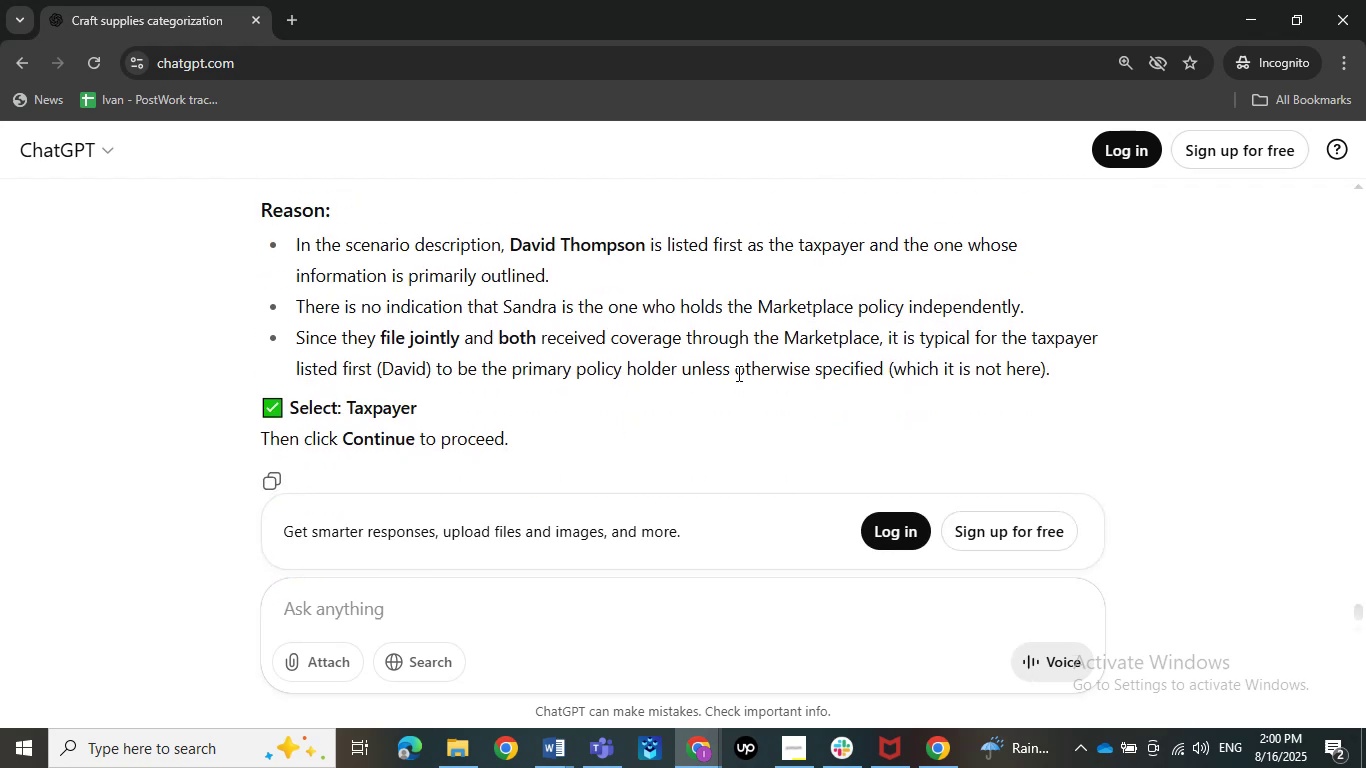 
scroll: coordinate [669, 385], scroll_direction: up, amount: 2.0
 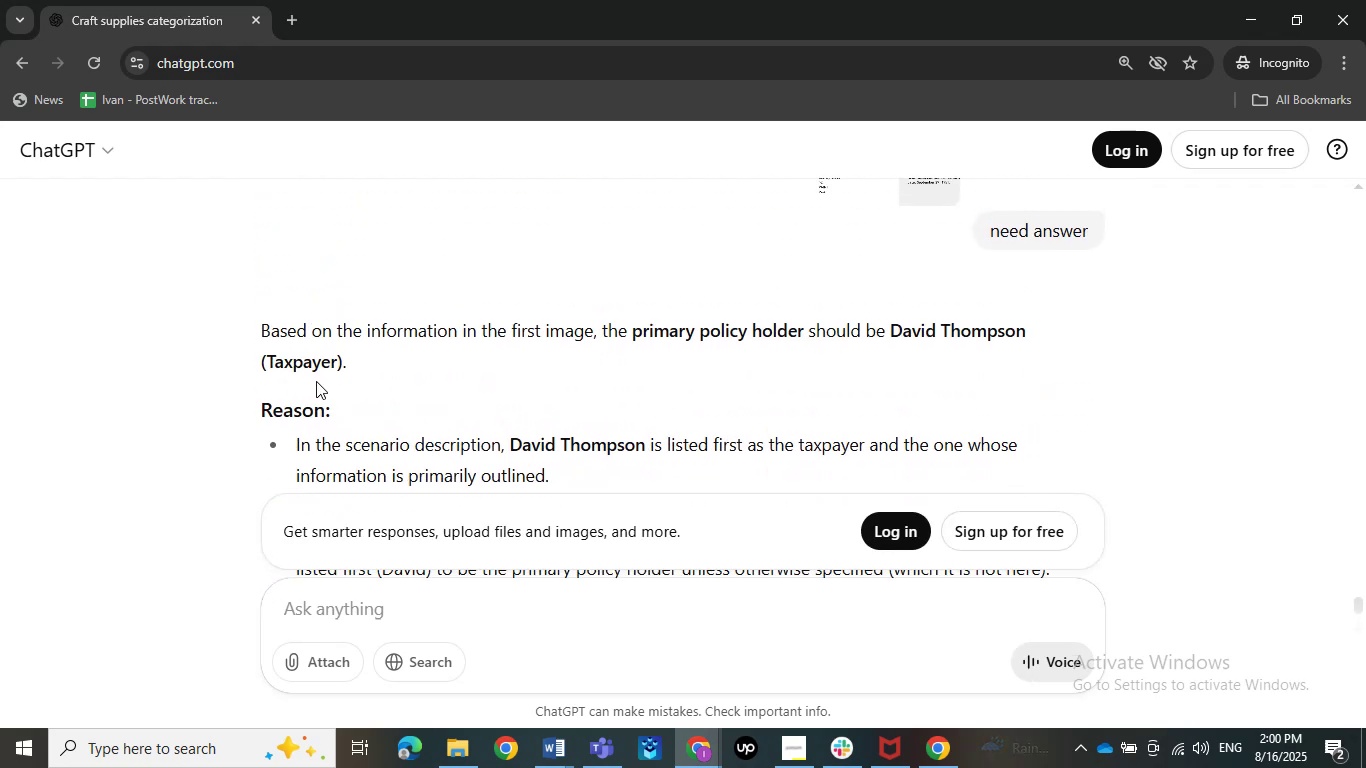 
left_click_drag(start_coordinate=[256, 327], to_coordinate=[655, 369])
 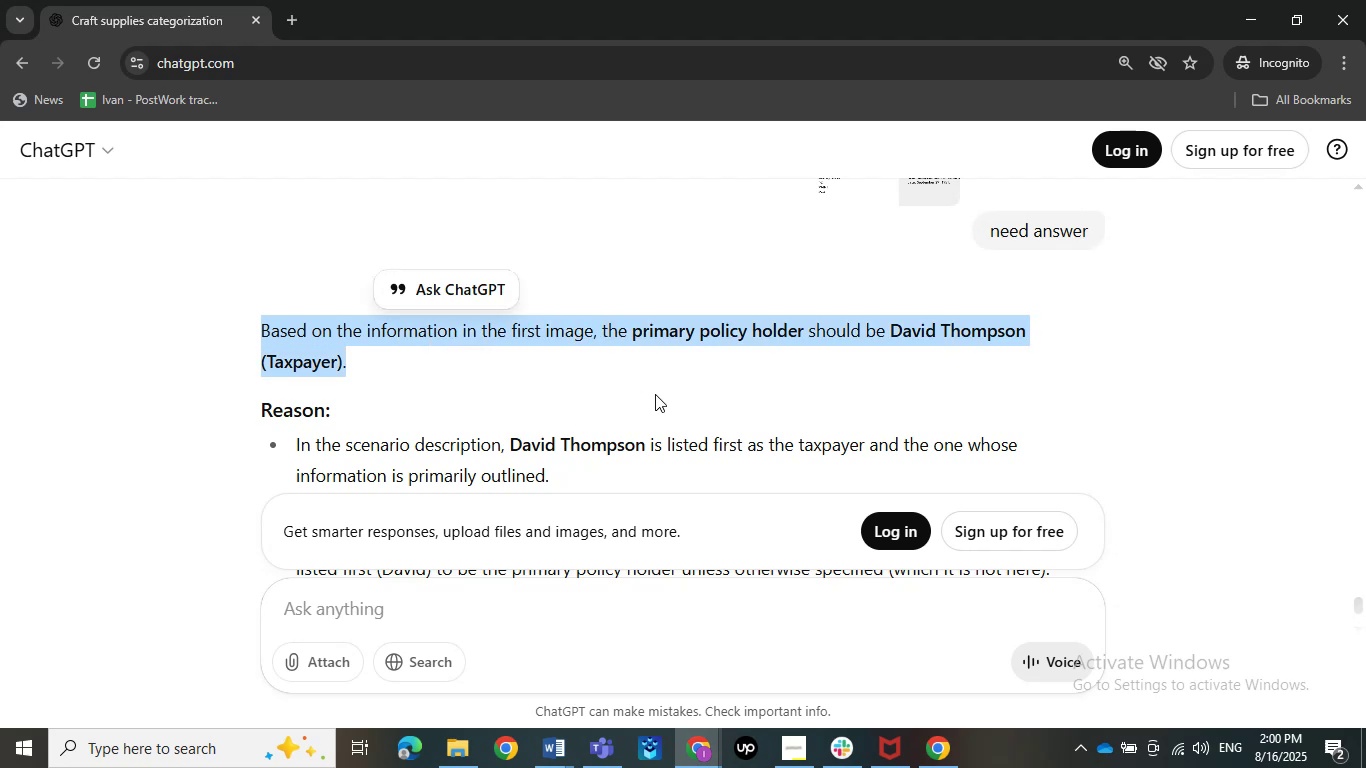 
left_click([655, 394])
 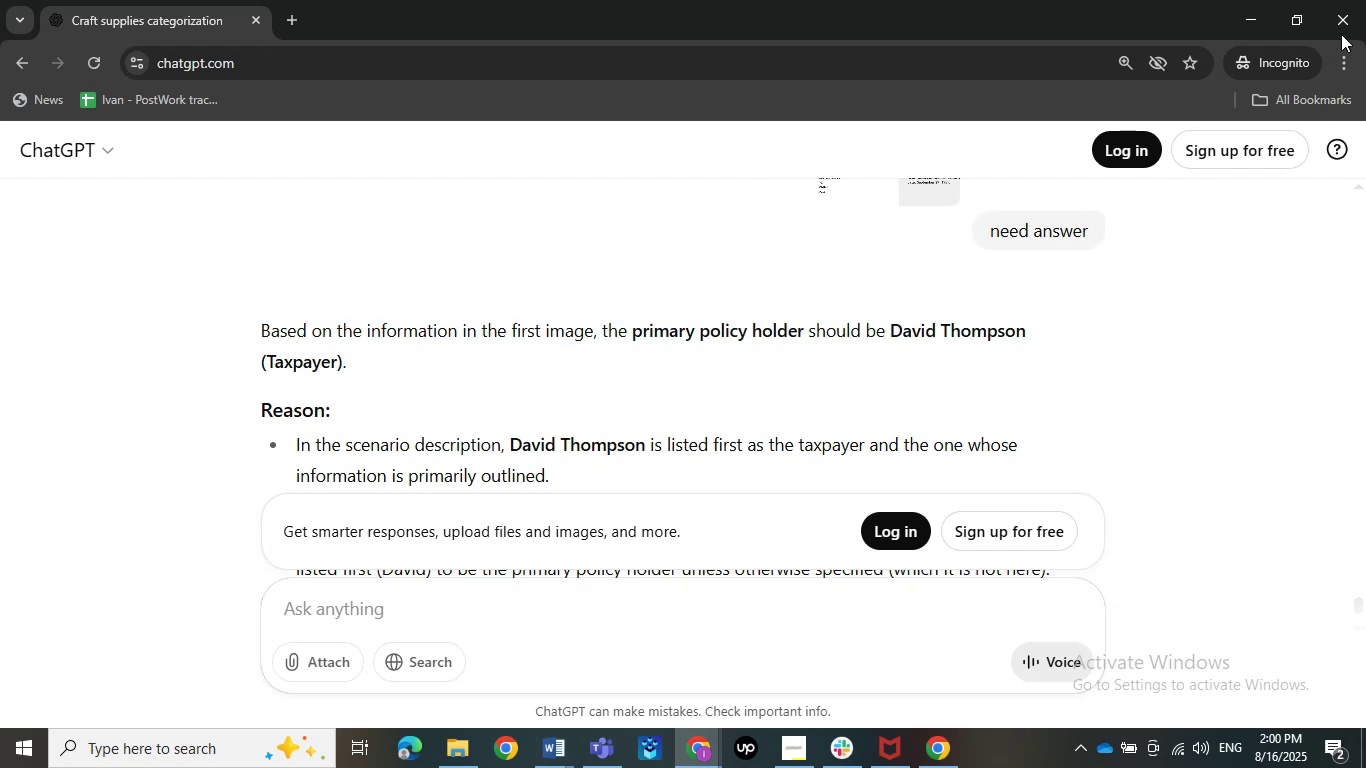 
scroll: coordinate [864, 289], scroll_direction: down, amount: 2.0
 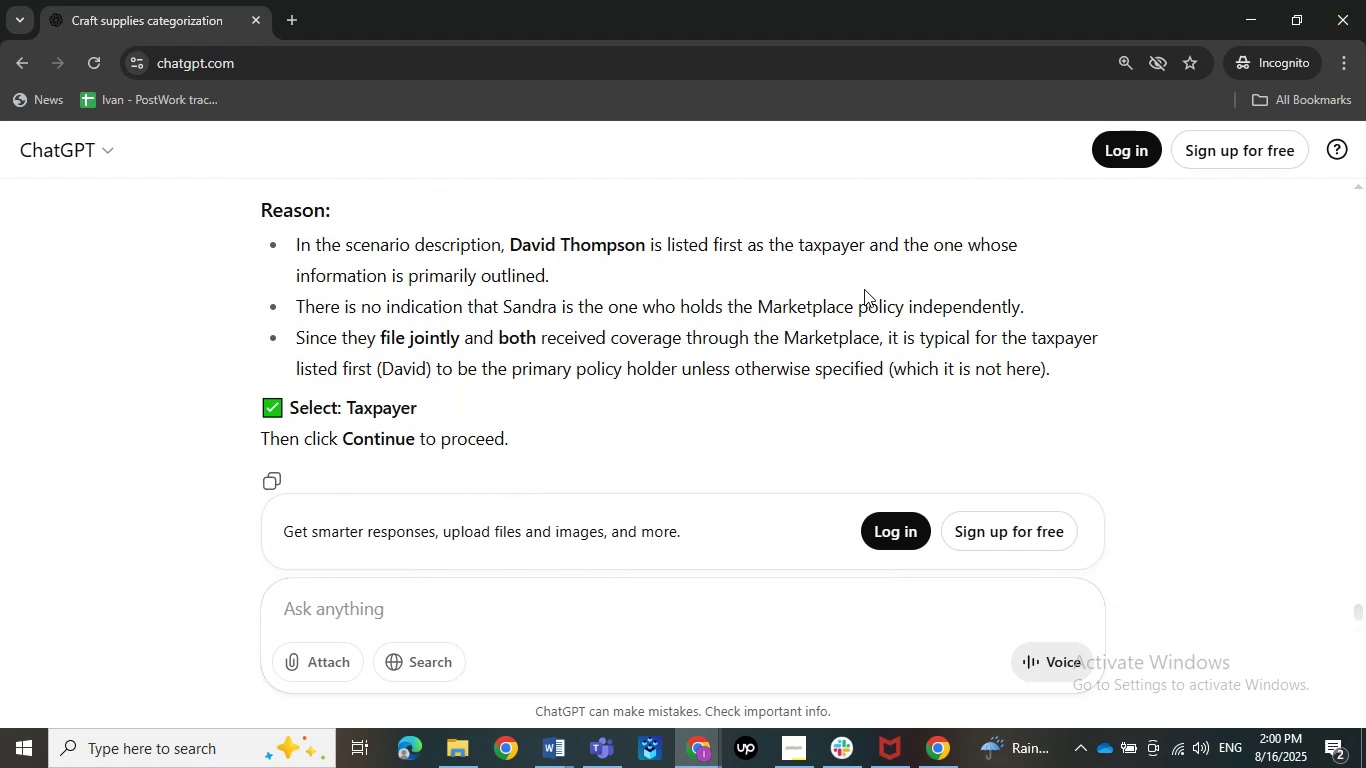 
wait(5.18)
 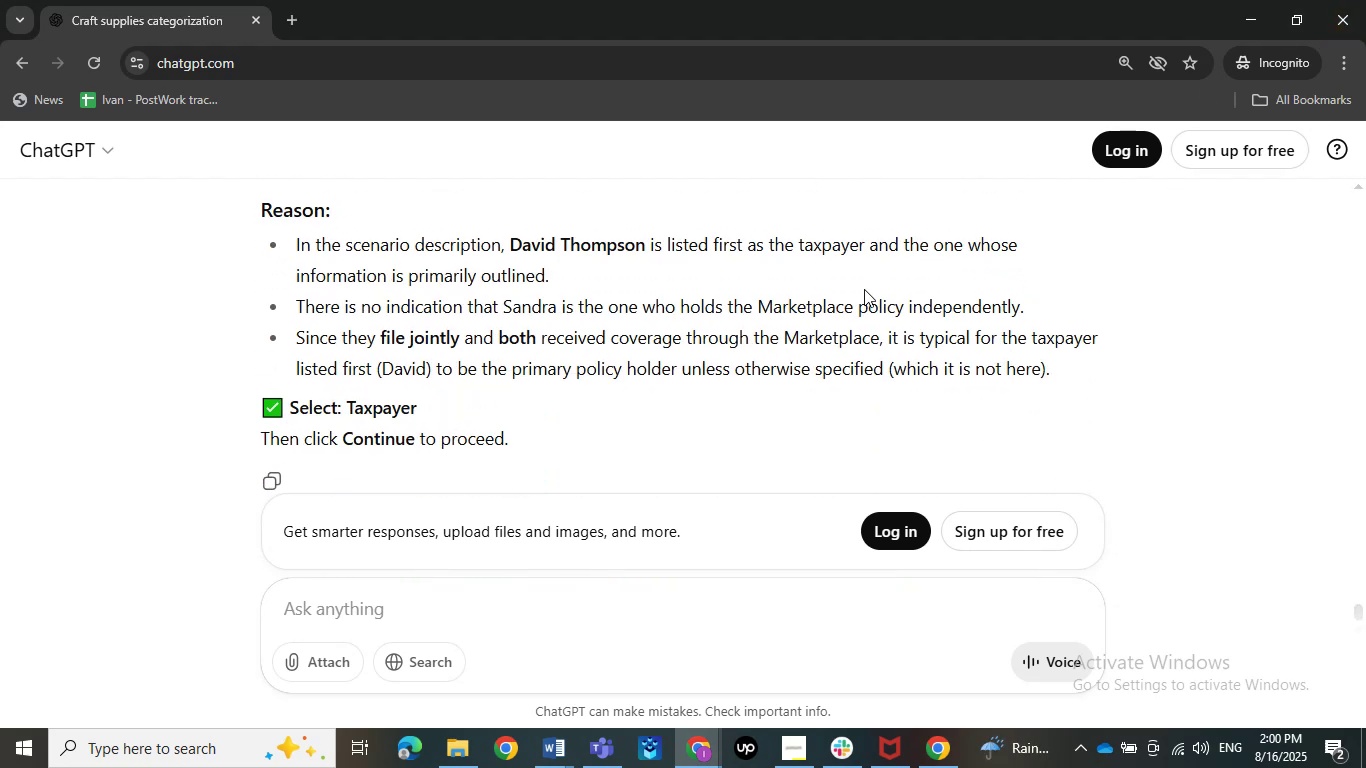 
left_click([1256, 16])
 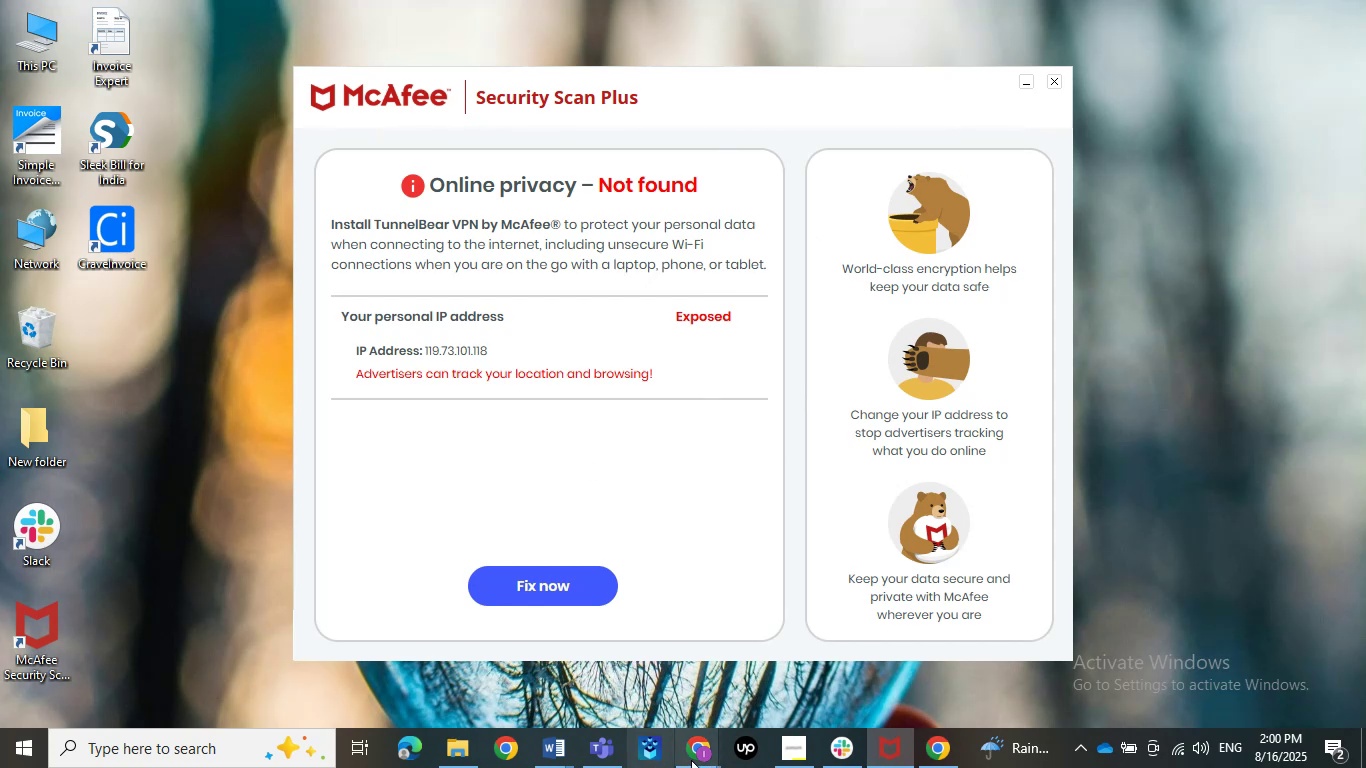 
double_click([603, 691])
 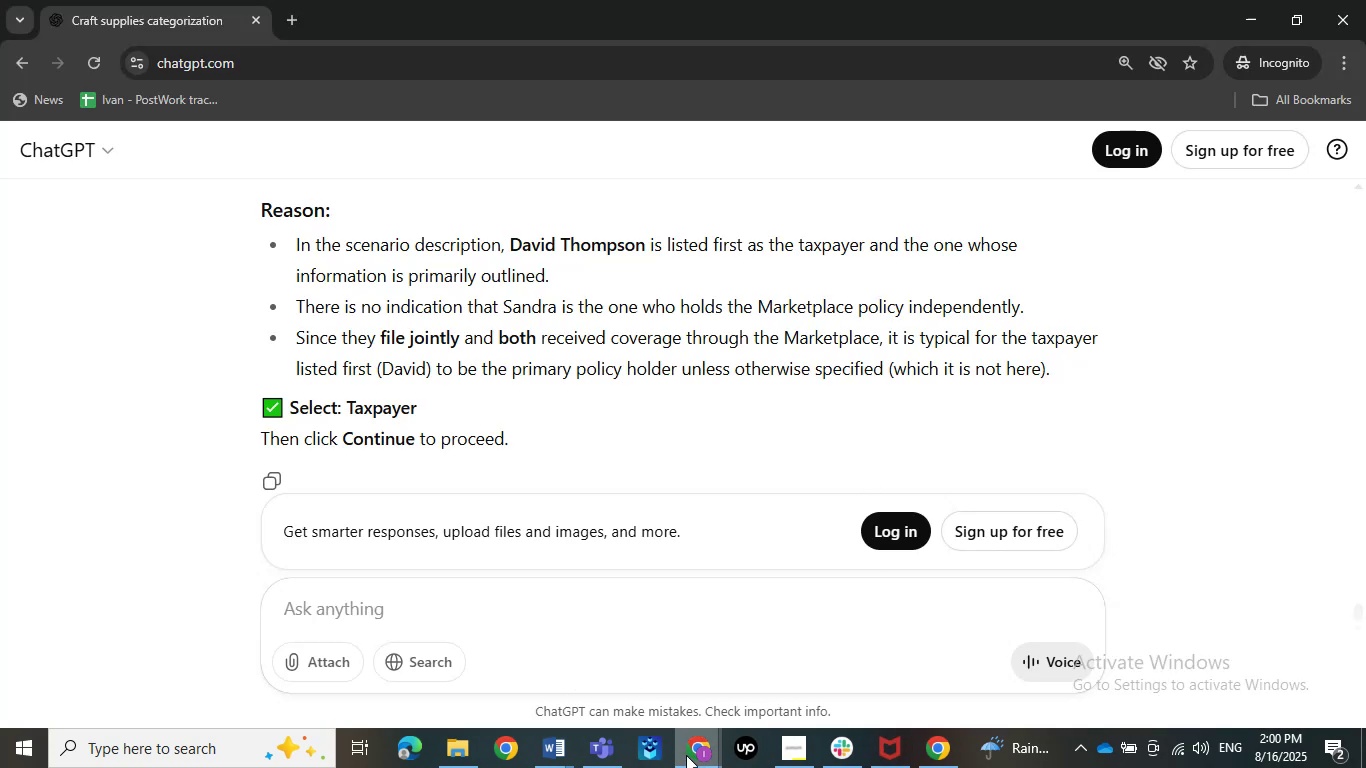 
double_click([556, 688])
 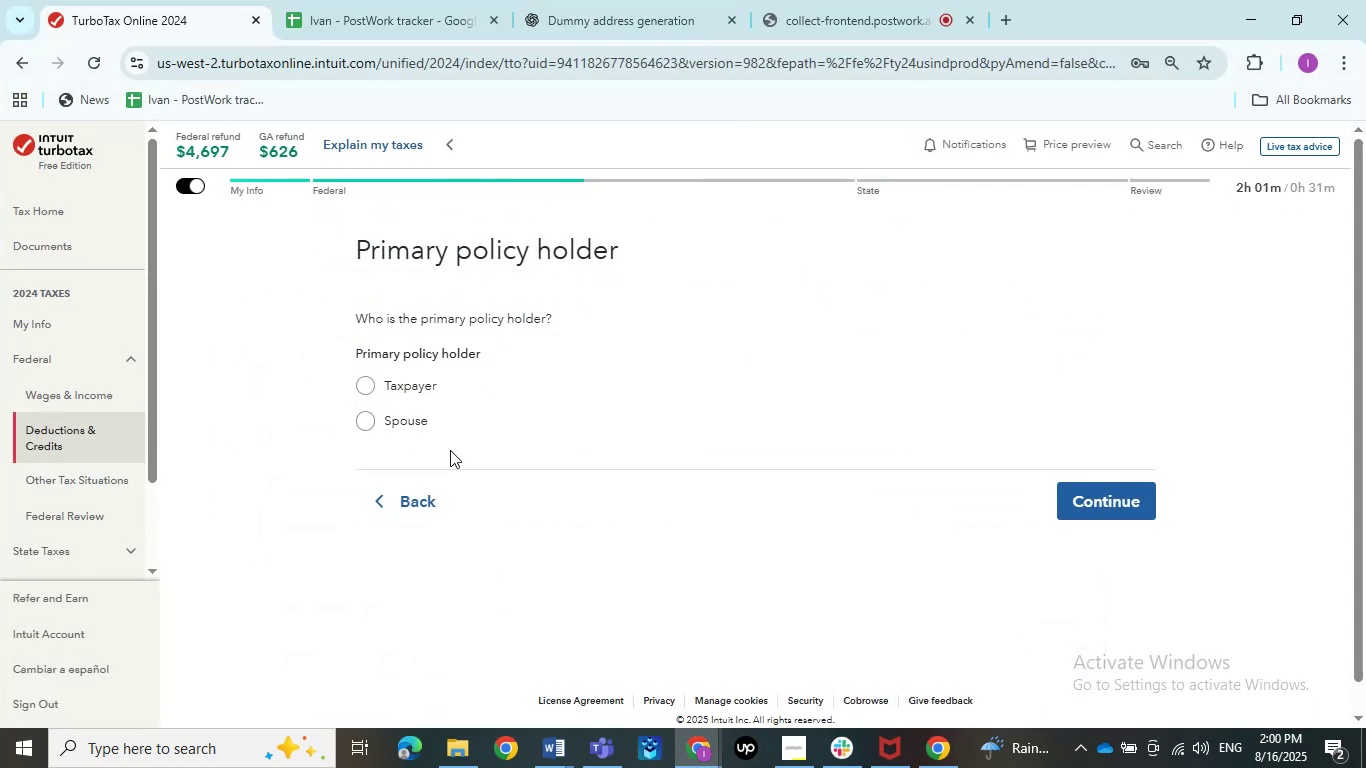 
left_click([408, 380])
 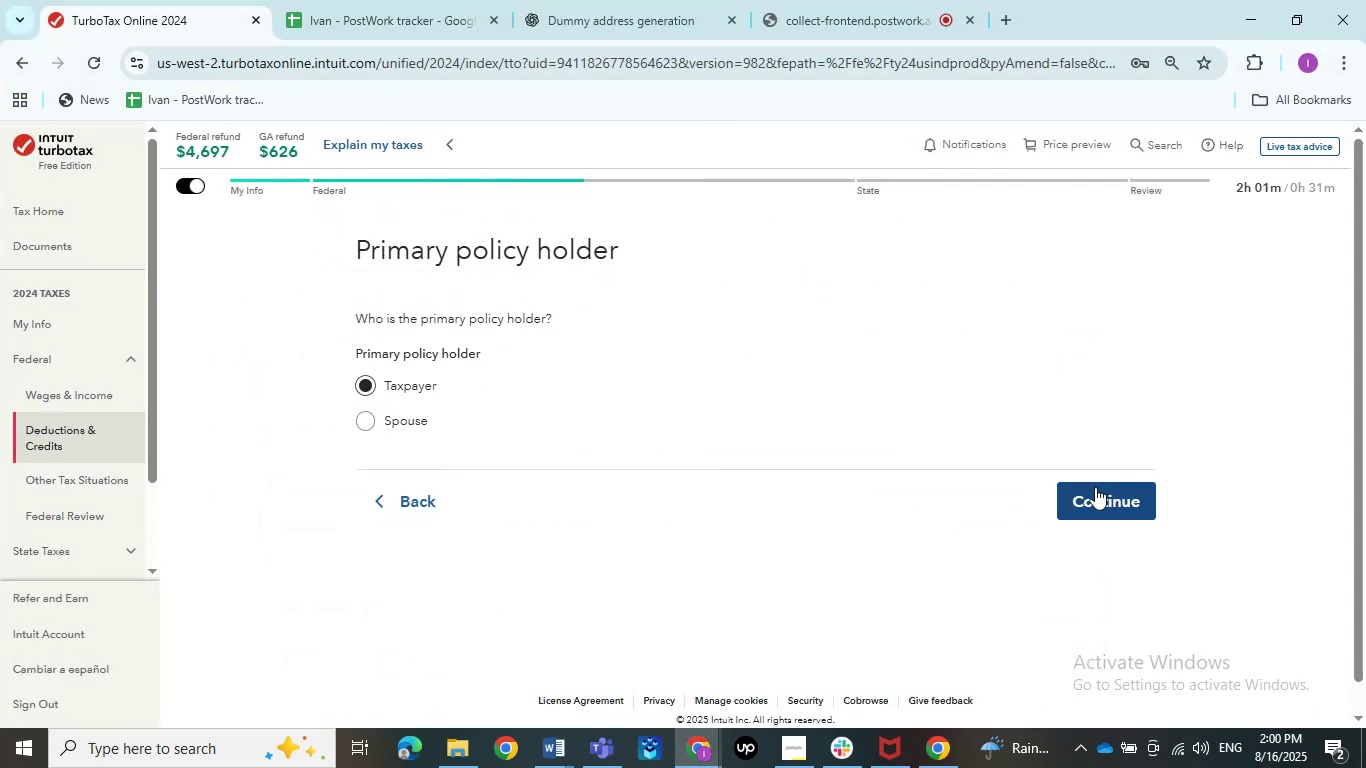 
left_click([1096, 488])
 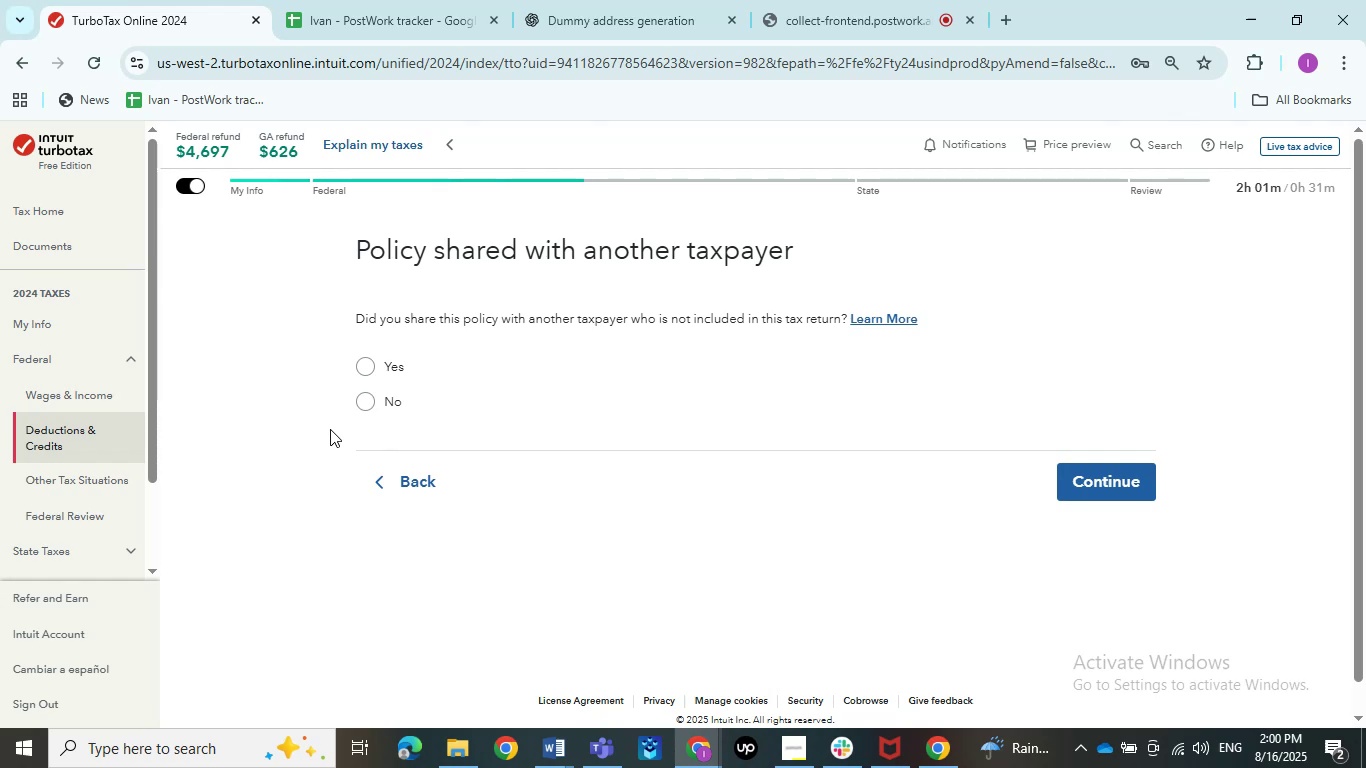 
wait(7.73)
 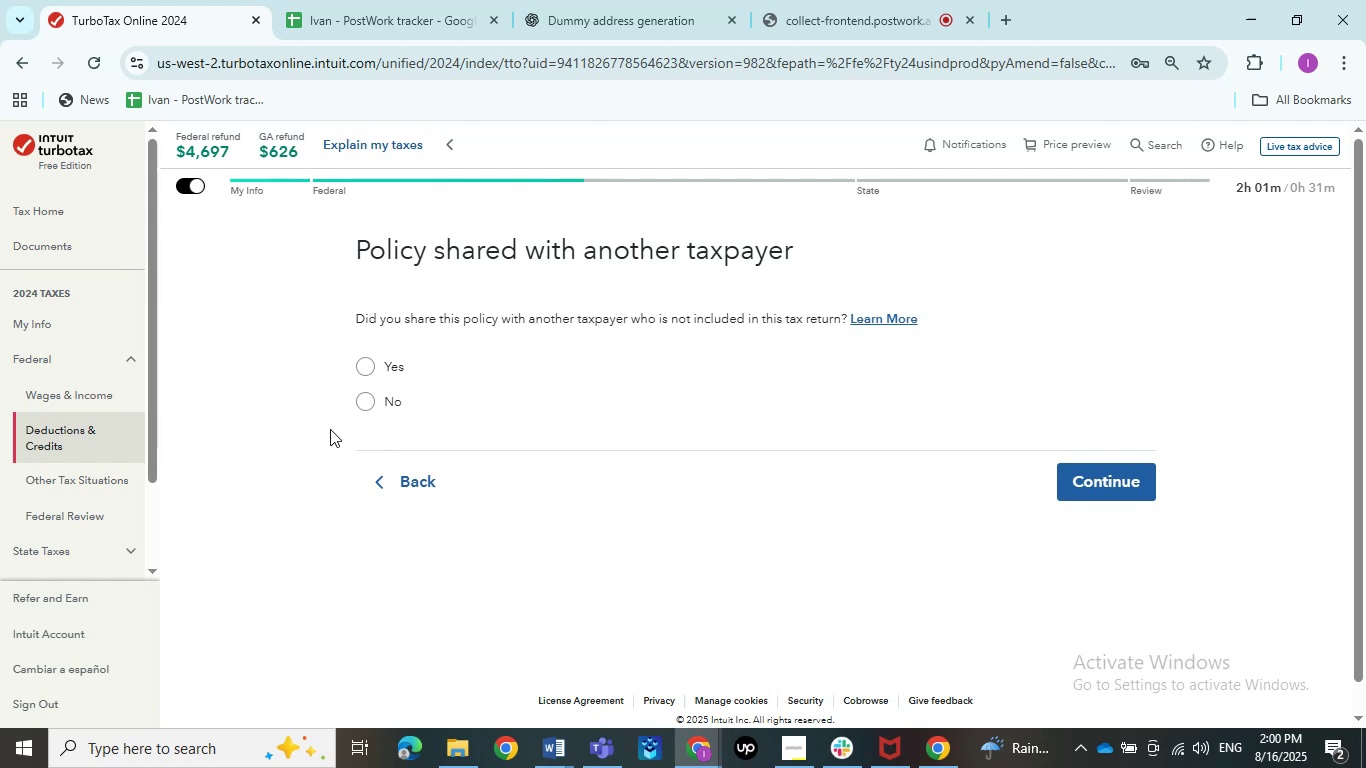 
key(PrintScreen)
 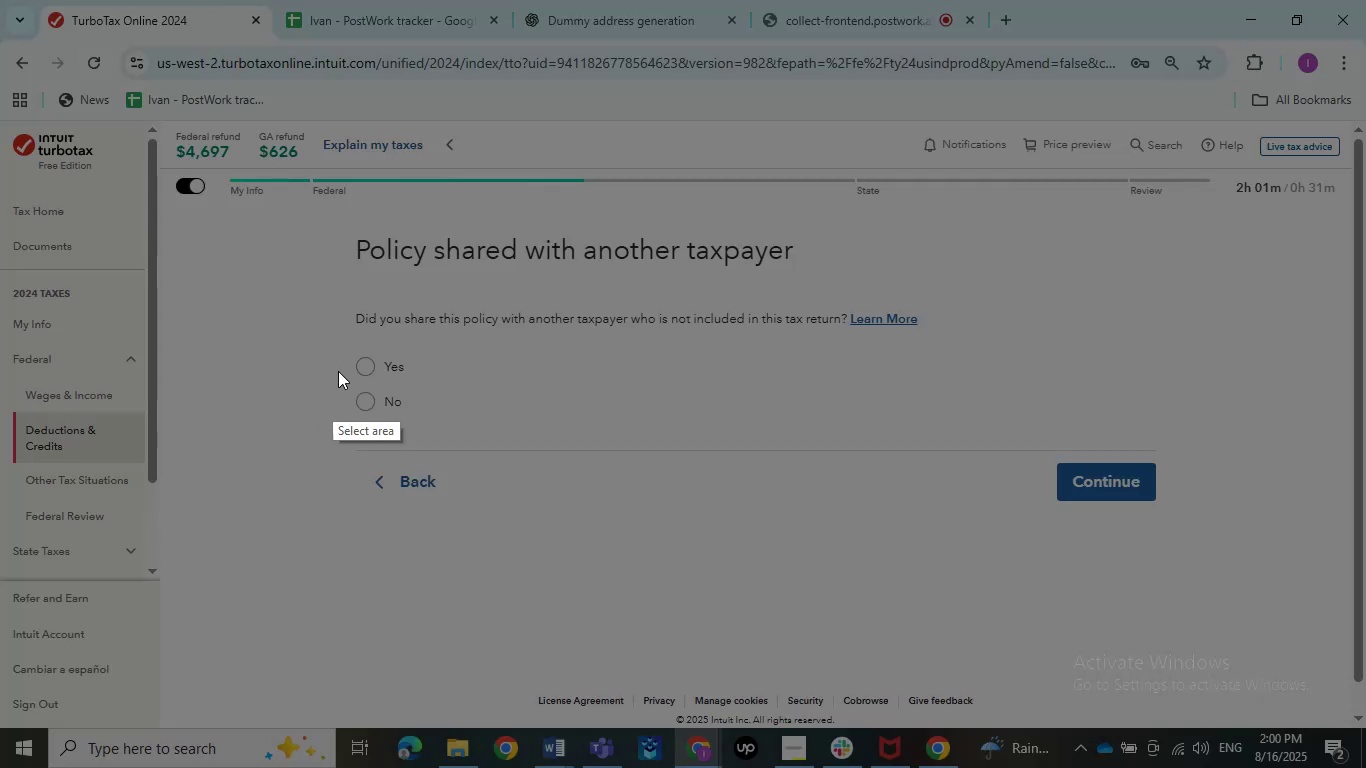 
left_click_drag(start_coordinate=[305, 217], to_coordinate=[1237, 583])
 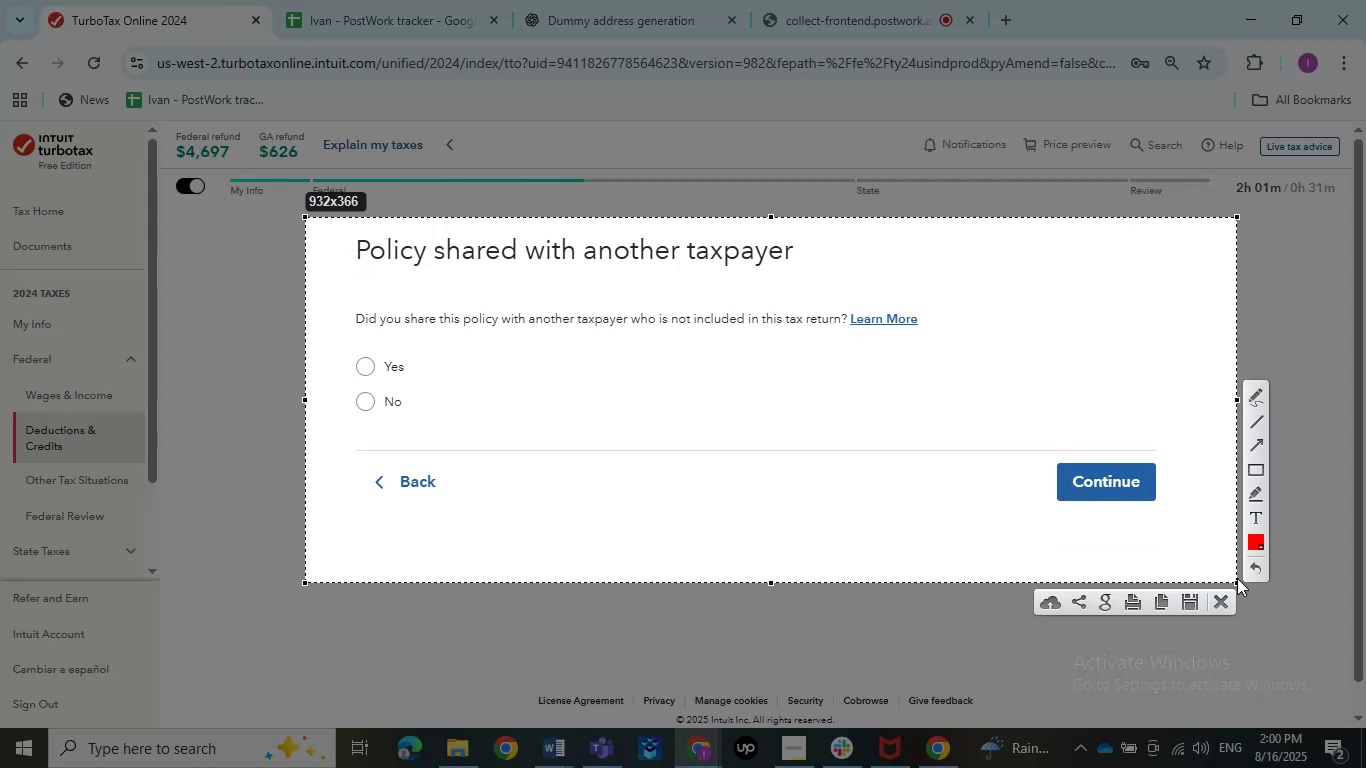 
key(Control+C)
 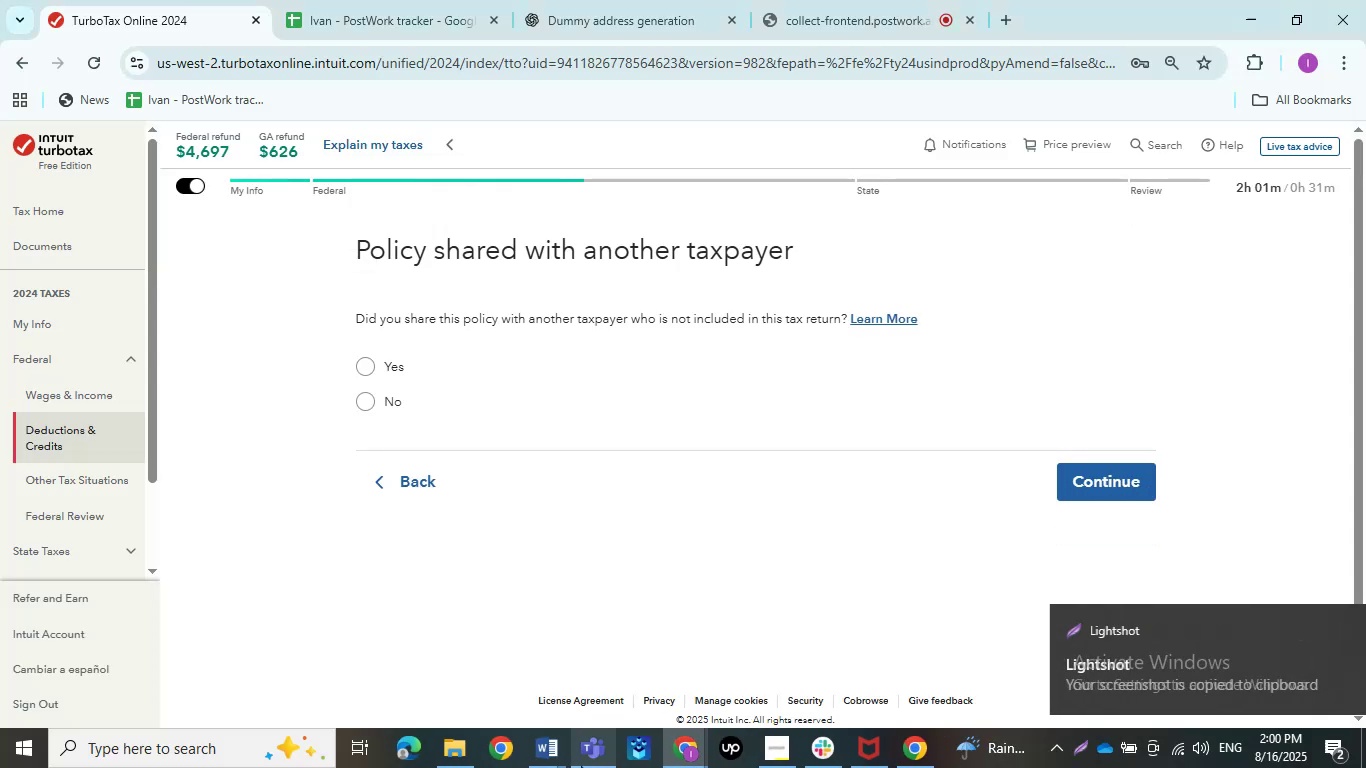 
left_click([557, 766])
 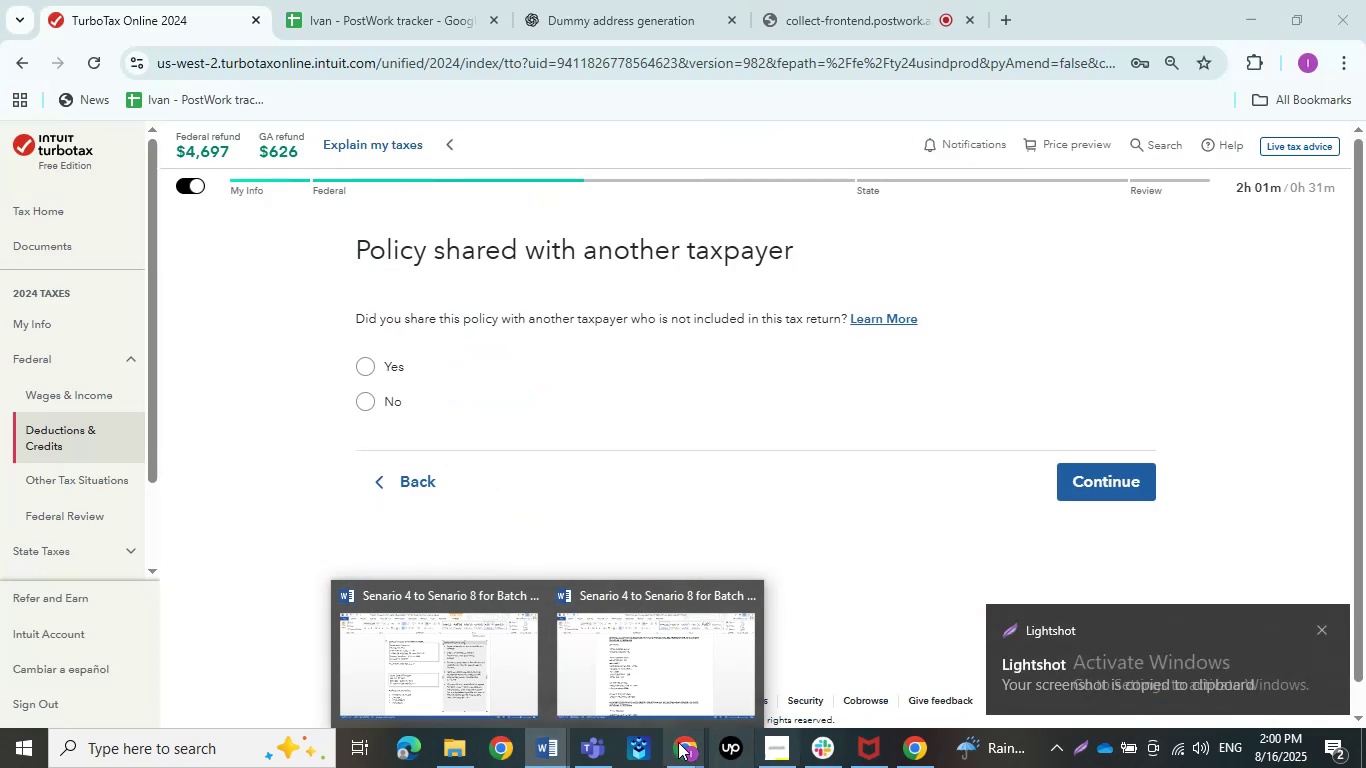 
left_click([690, 741])
 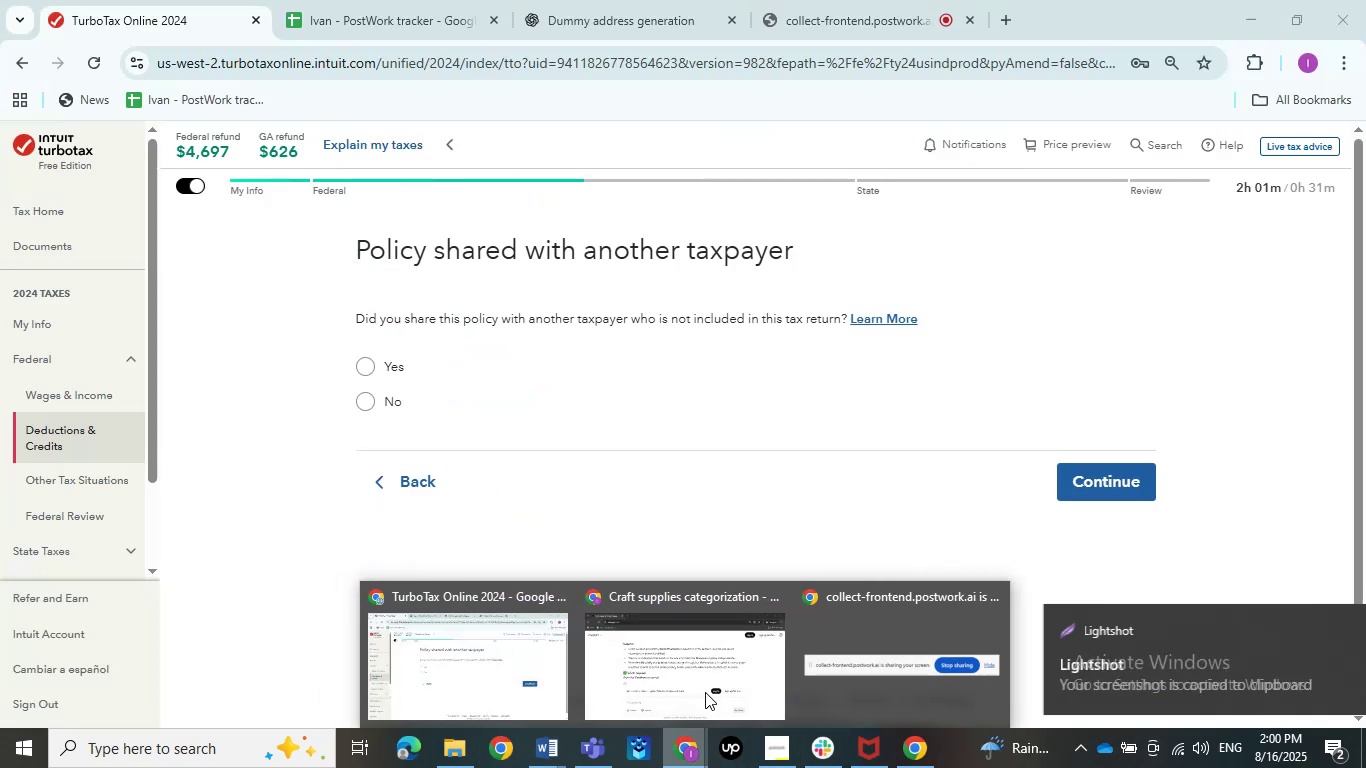 
left_click([705, 692])
 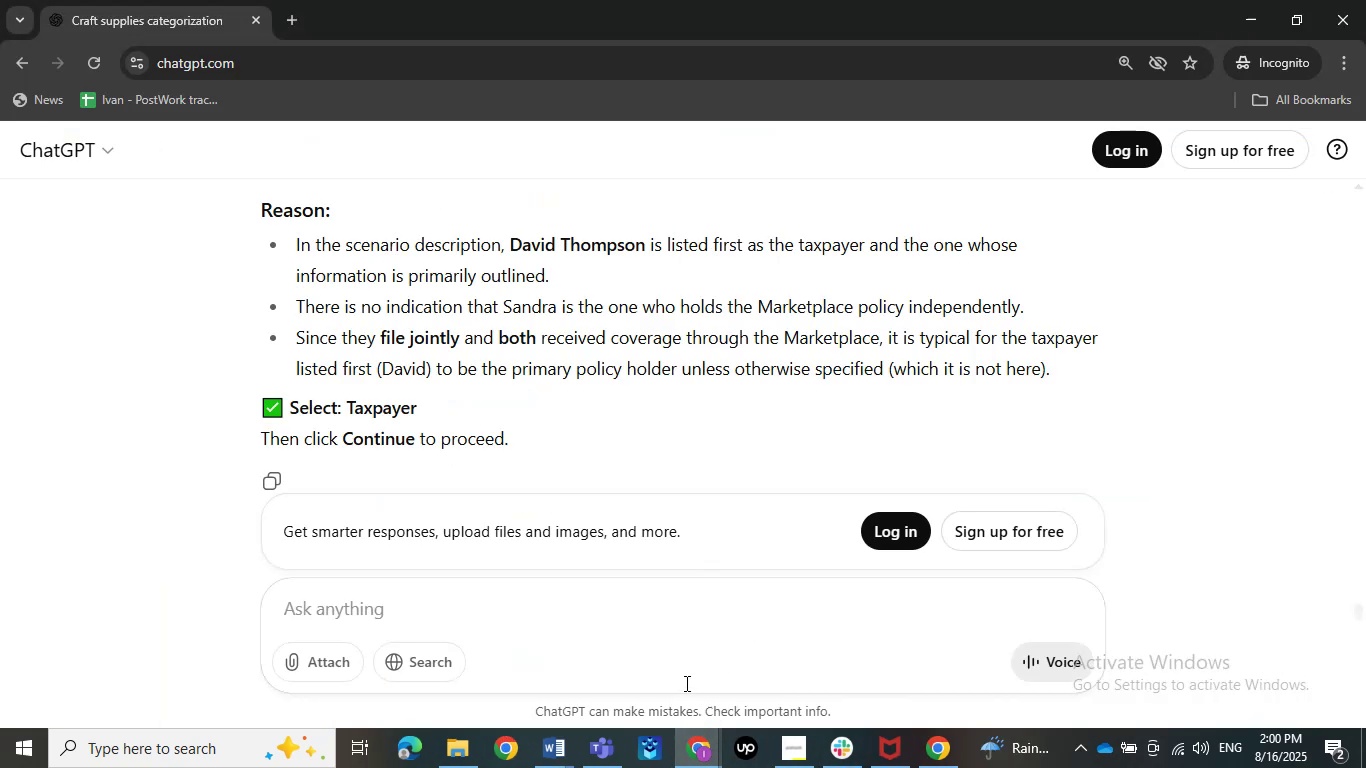 
key(Control+V)
 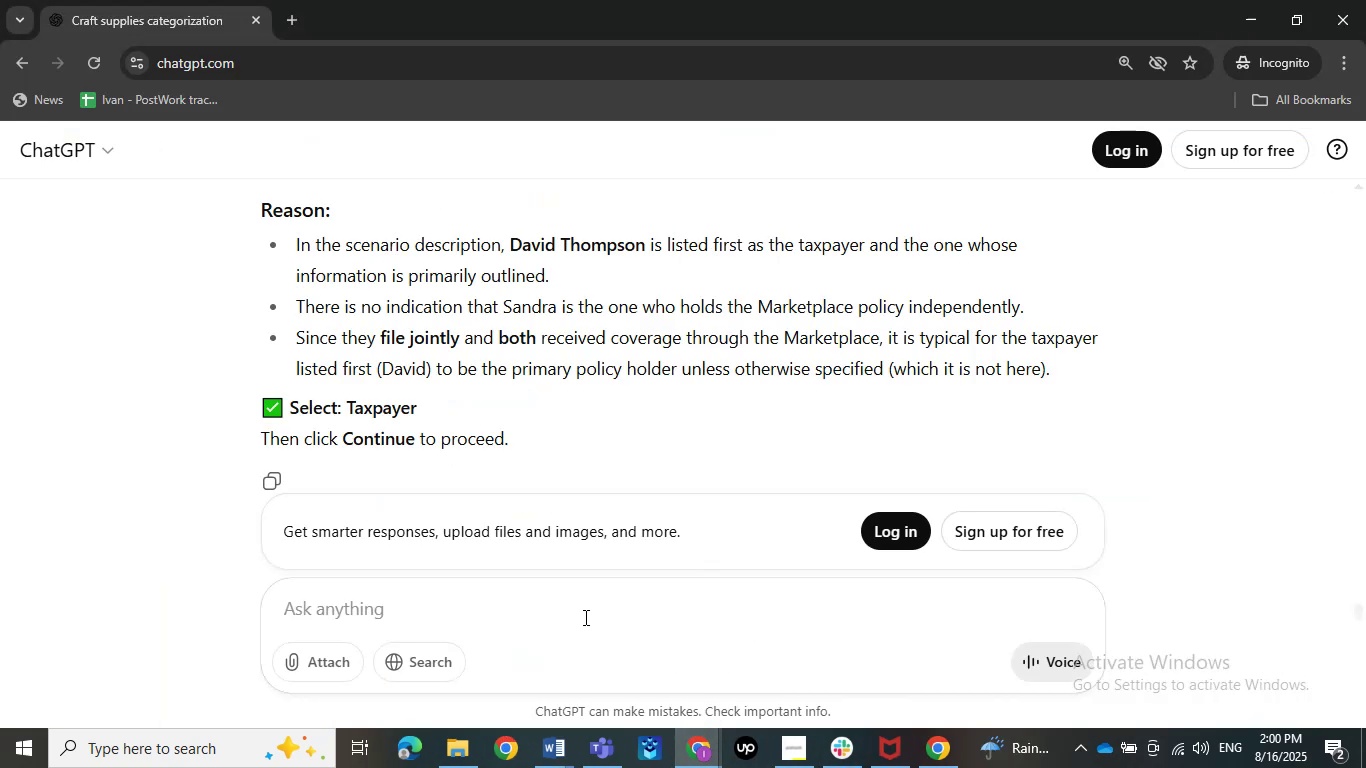 
left_click([582, 614])
 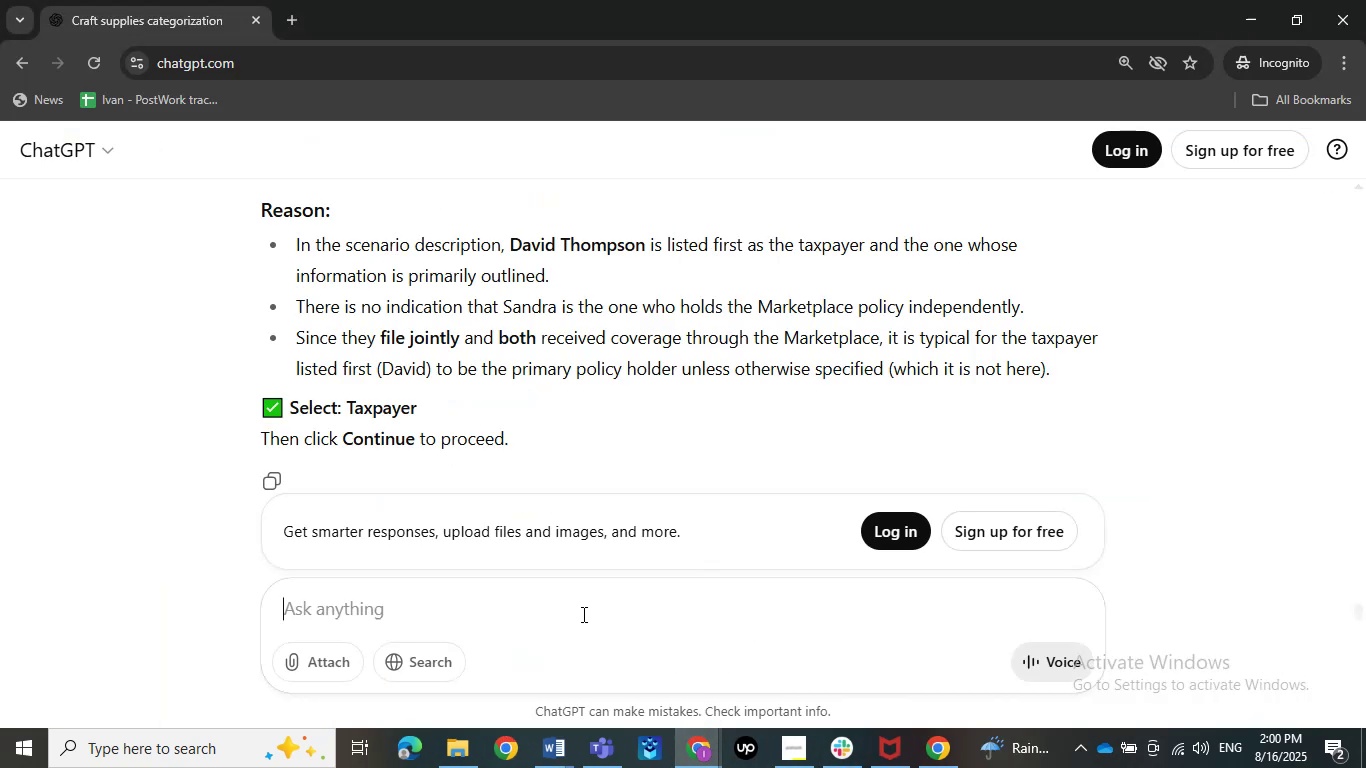 
key(Control+V)
 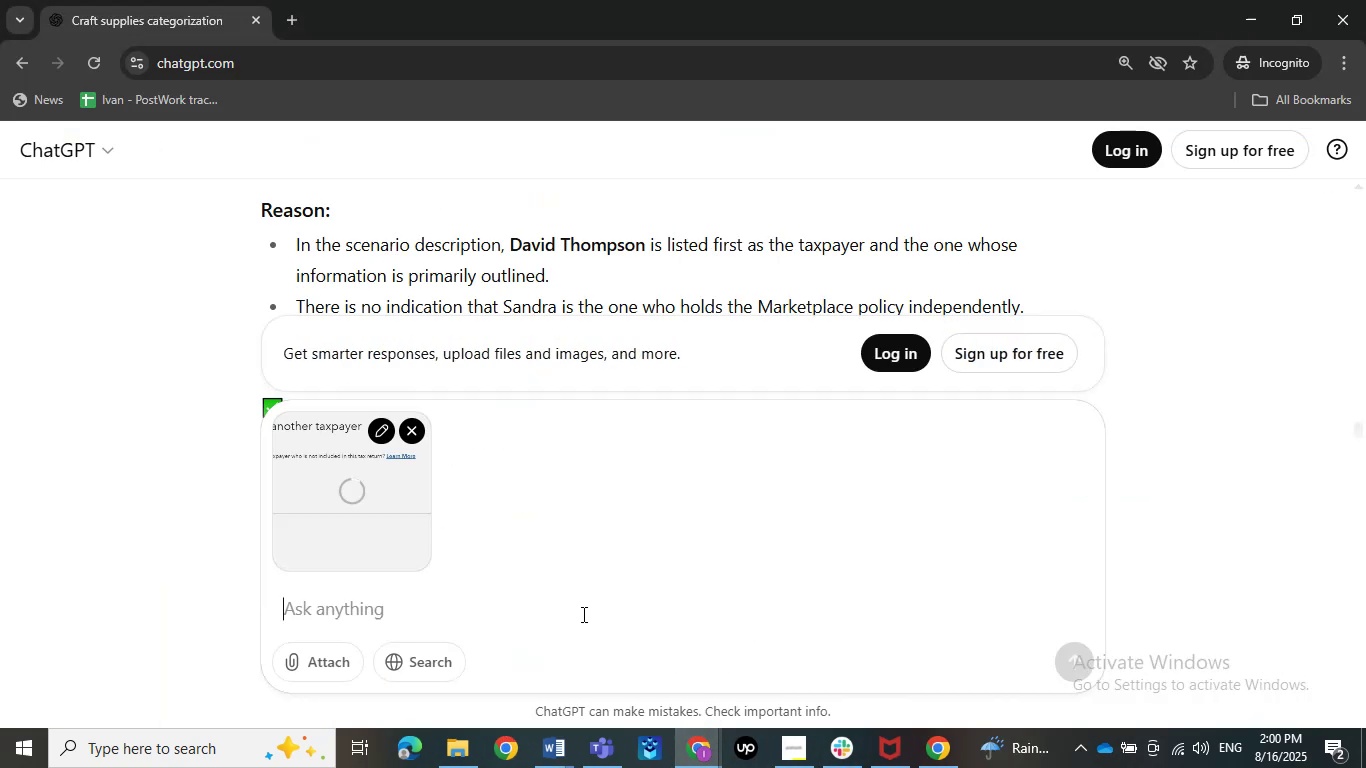 
key(NumpadEnter)
 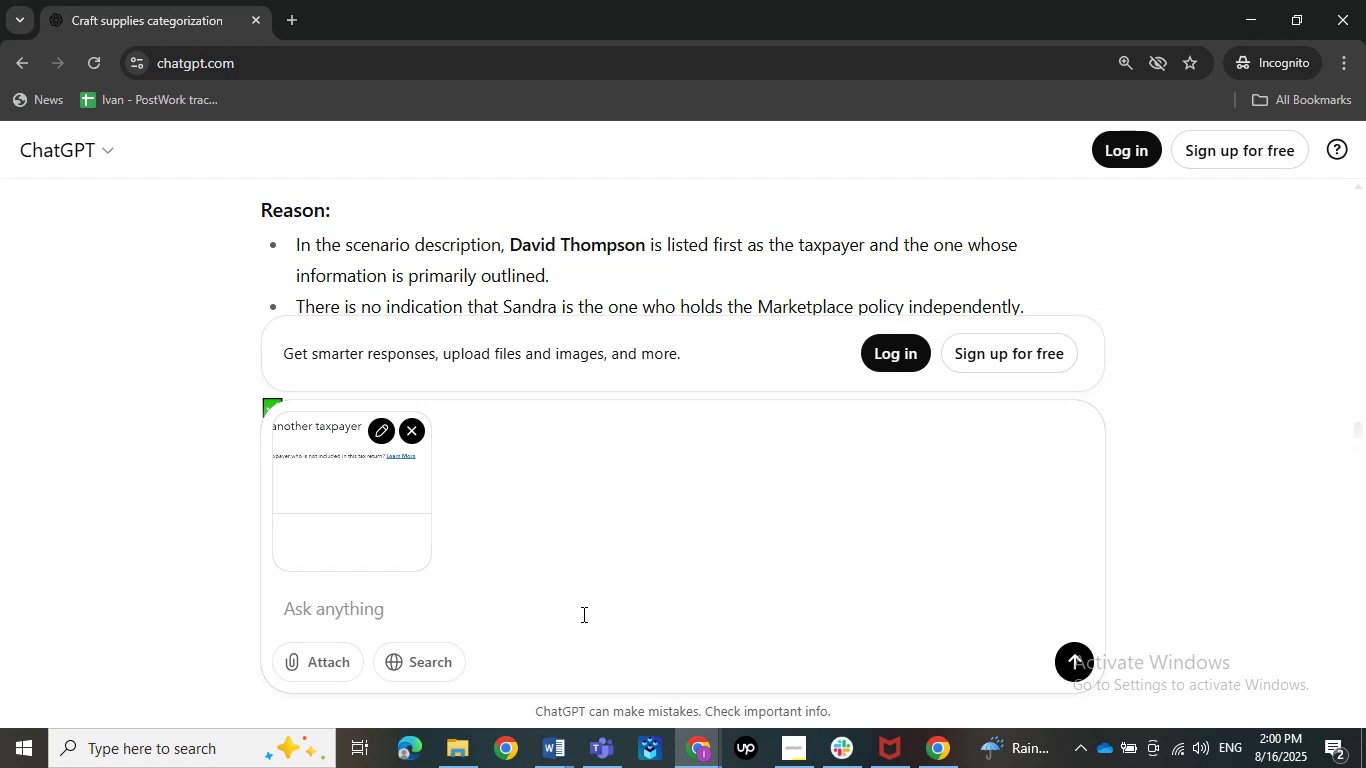 
key(NumpadEnter)
 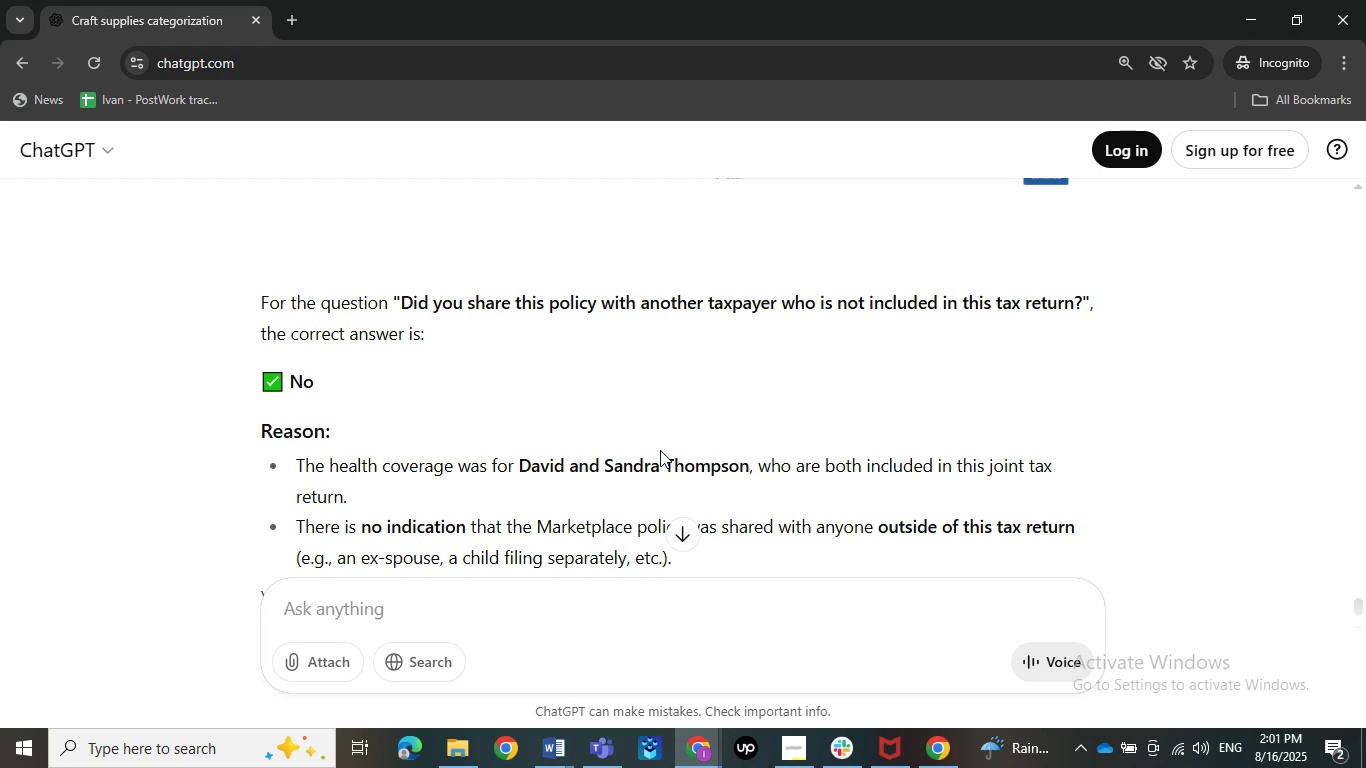 
wait(13.51)
 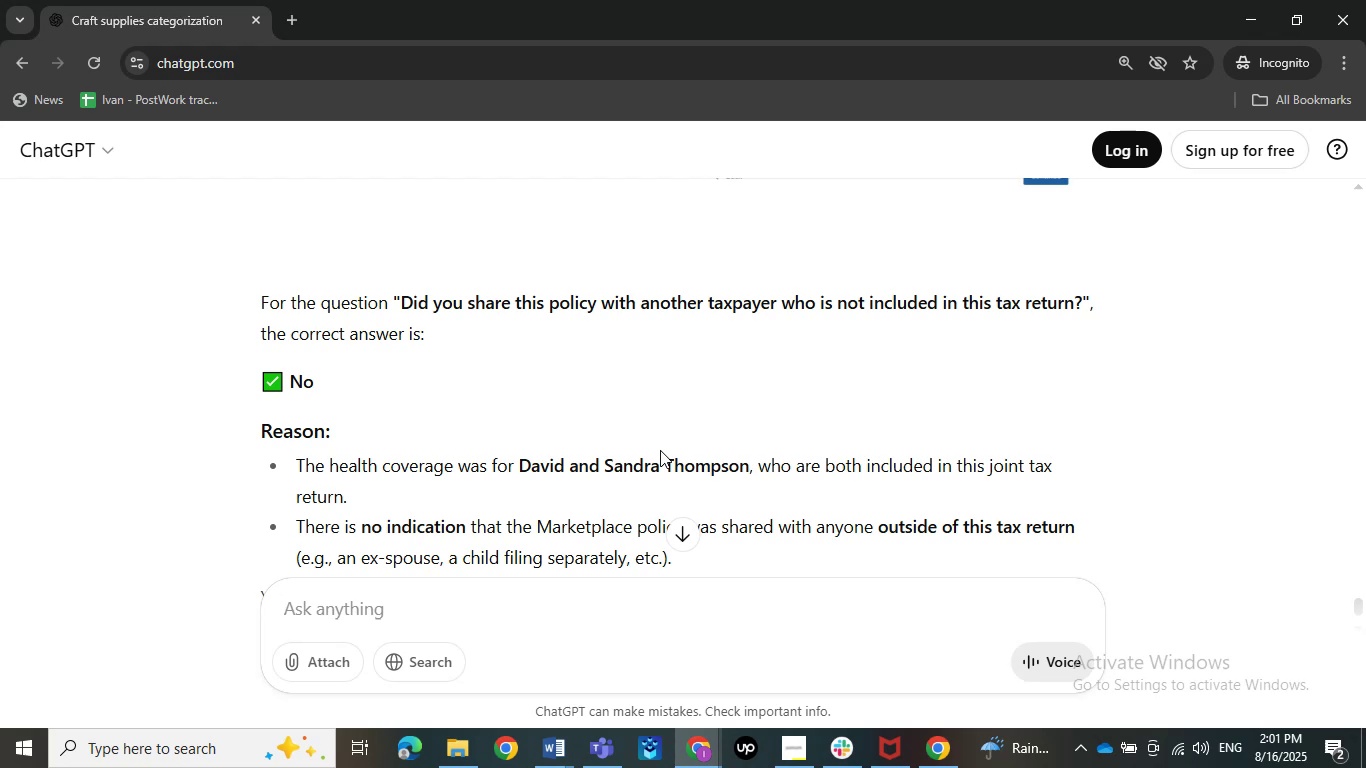 
left_click([1252, 12])
 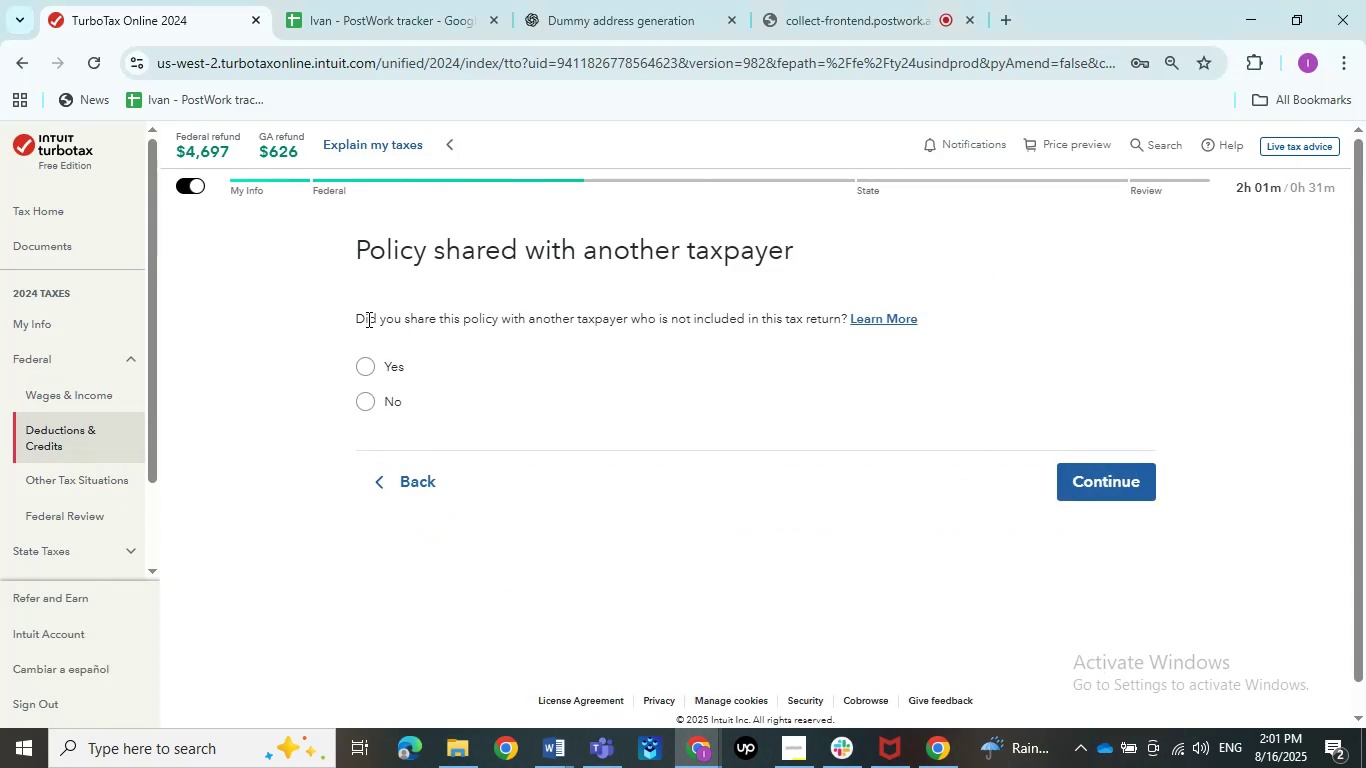 
left_click_drag(start_coordinate=[312, 326], to_coordinate=[633, 347])
 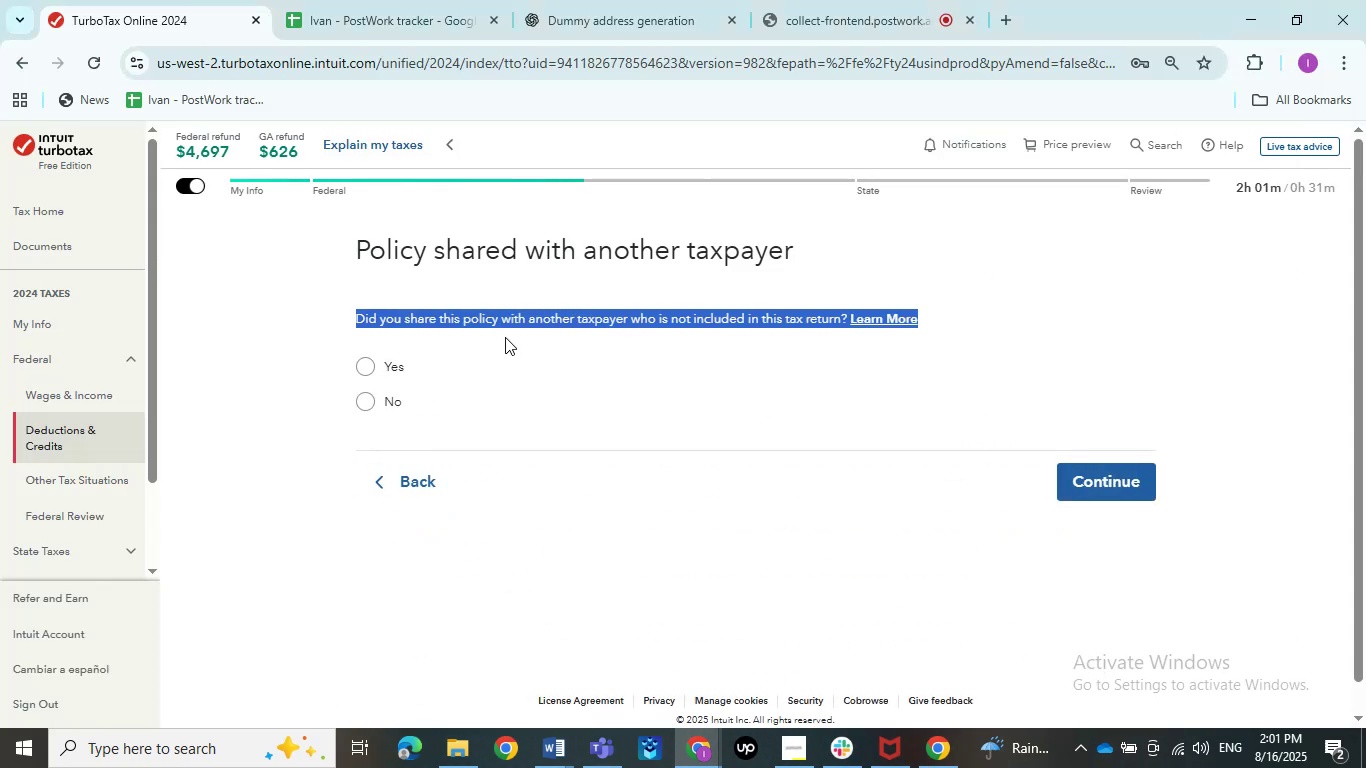 
left_click_drag(start_coordinate=[474, 341], to_coordinate=[472, 346])
 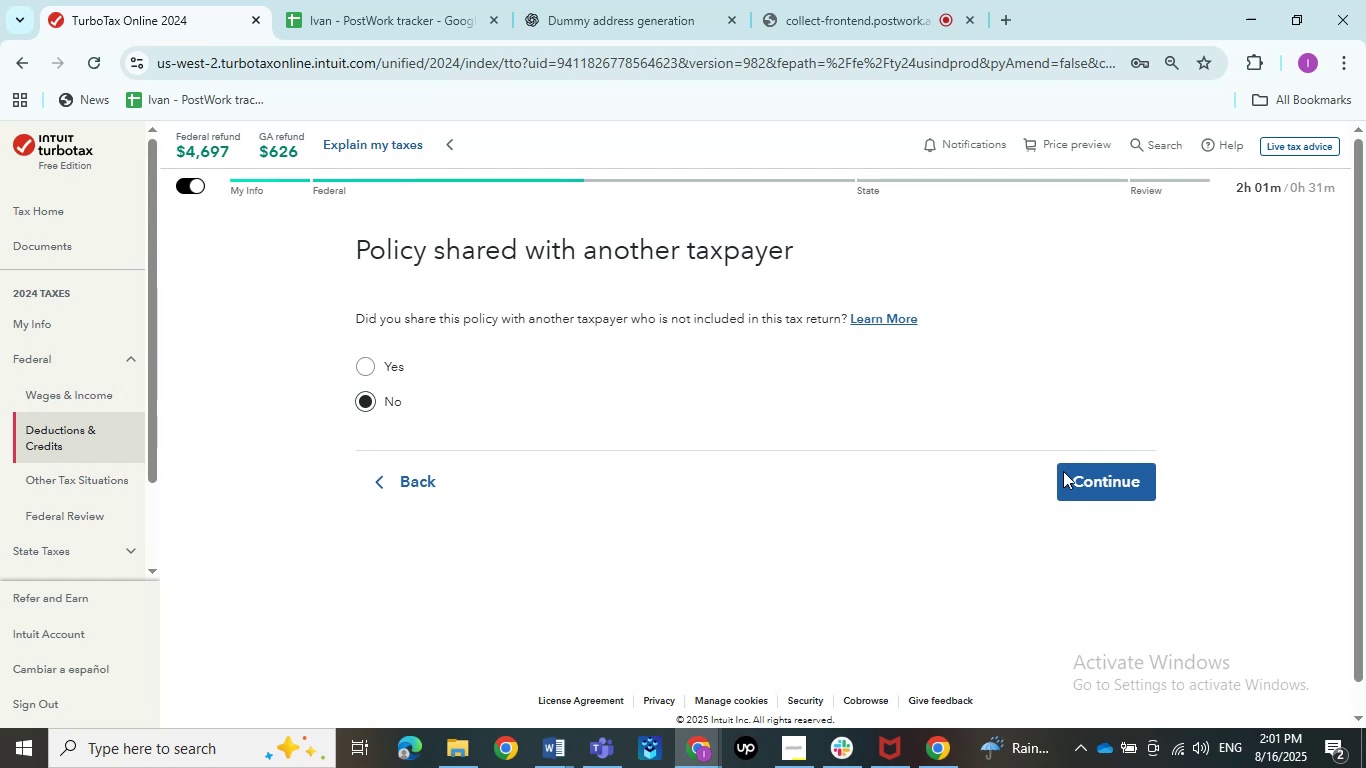 
double_click([1122, 493])
 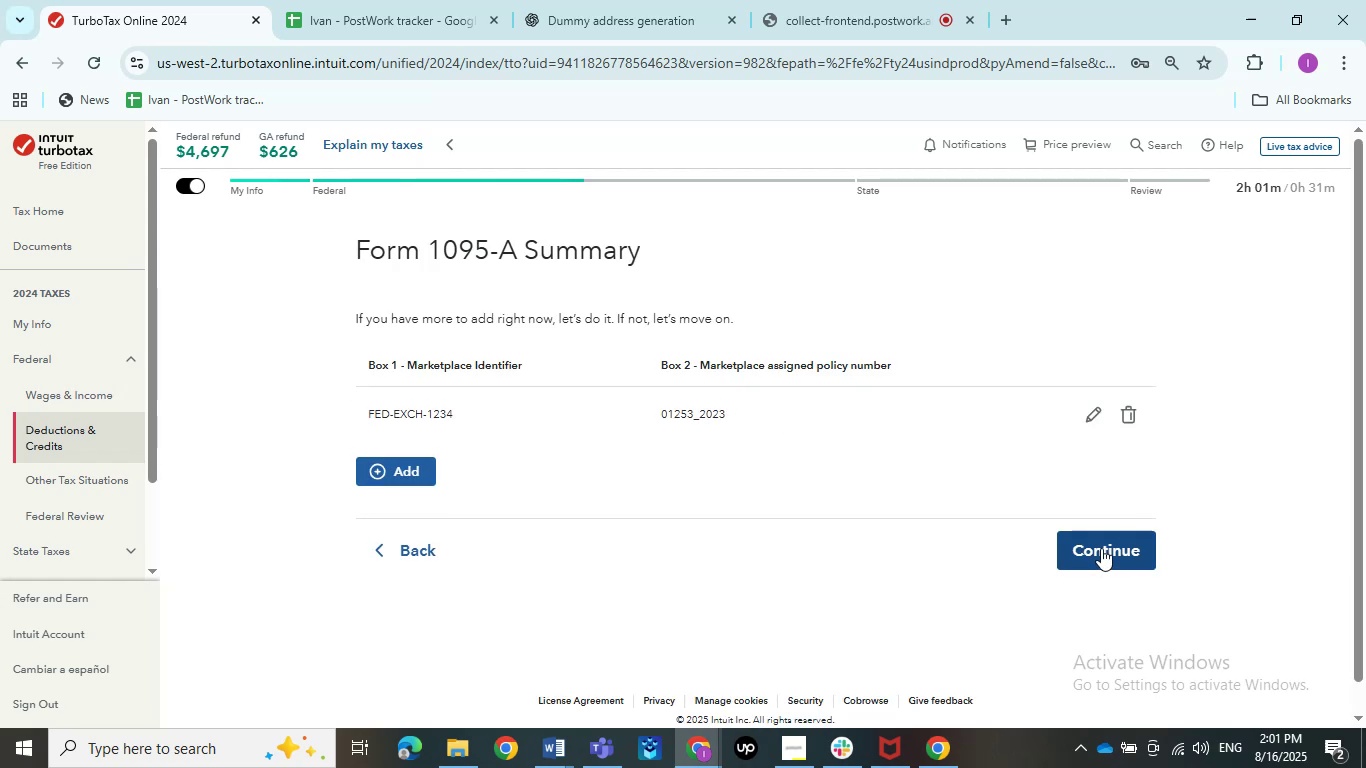 
wait(11.11)
 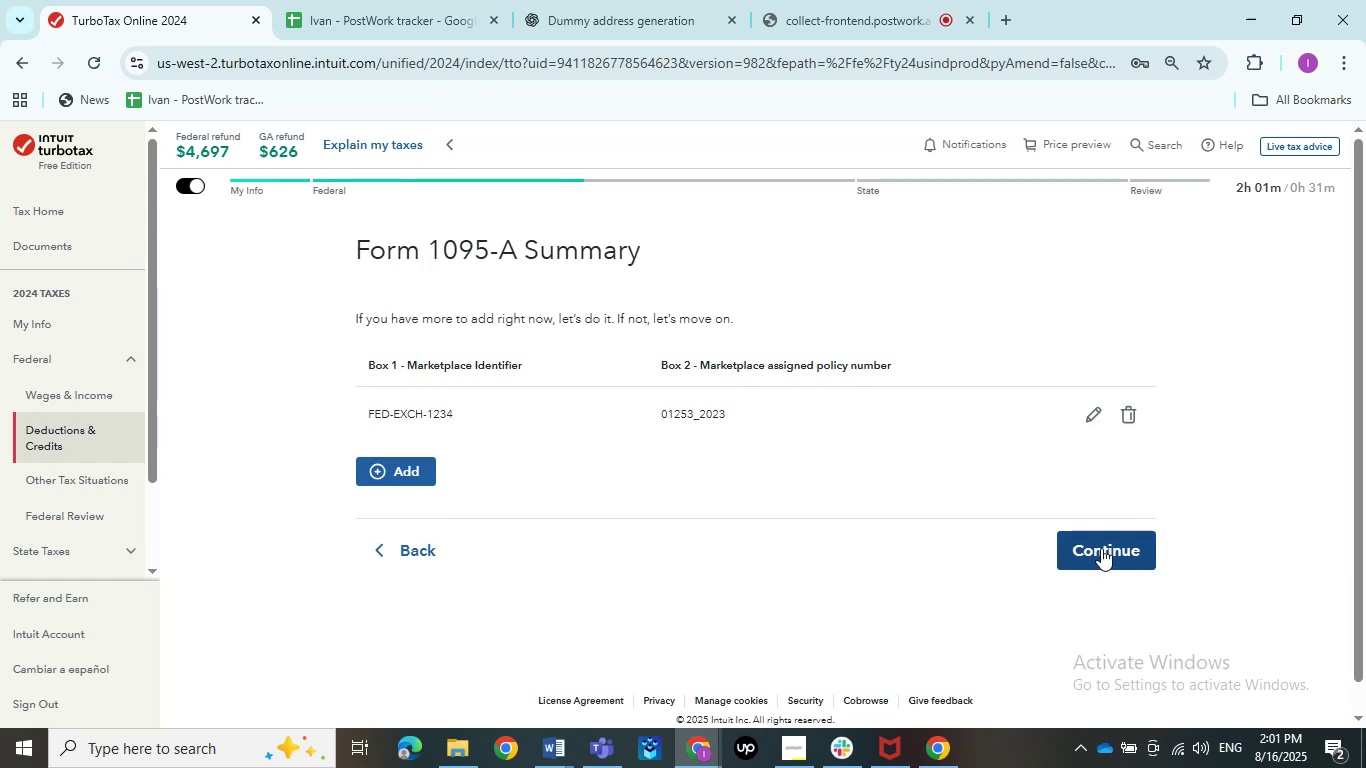 
left_click_drag(start_coordinate=[325, 334], to_coordinate=[623, 331])
 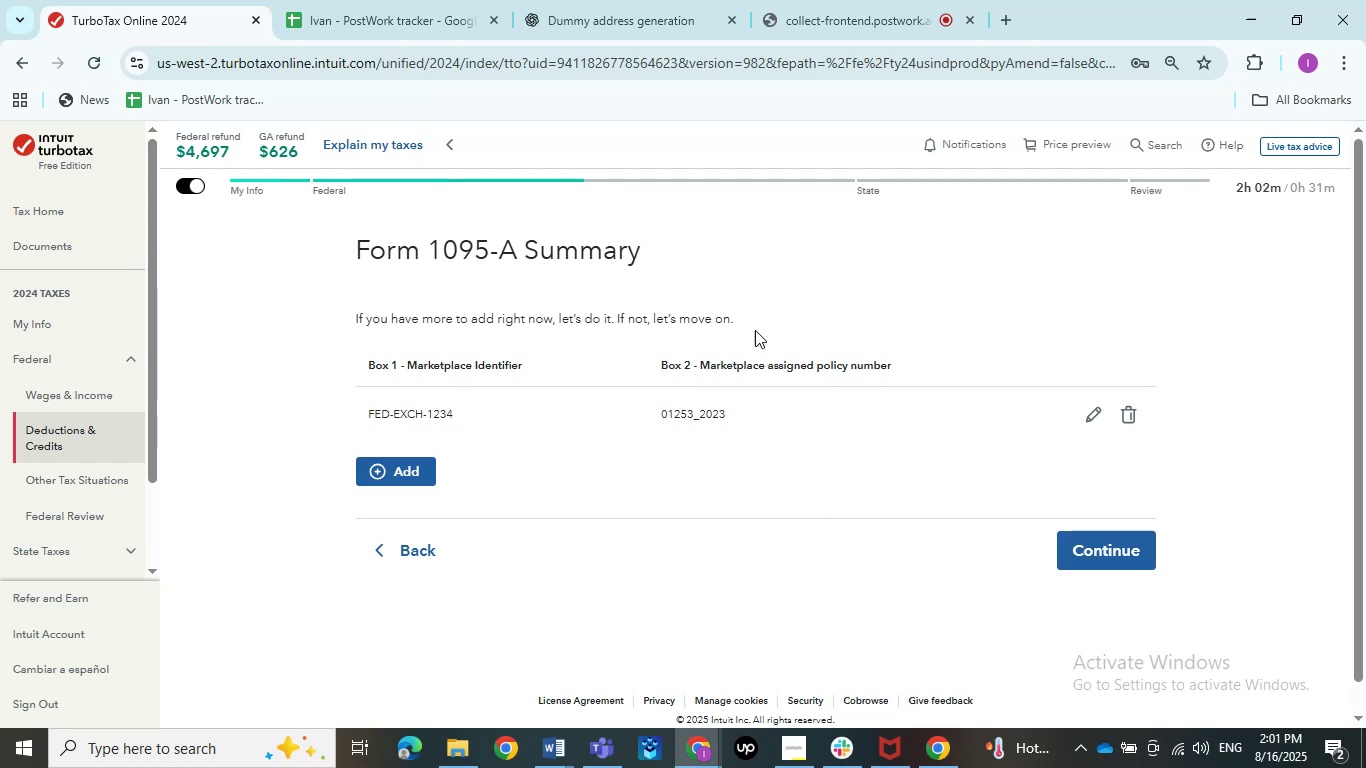 
left_click_drag(start_coordinate=[785, 322], to_coordinate=[290, 322])
 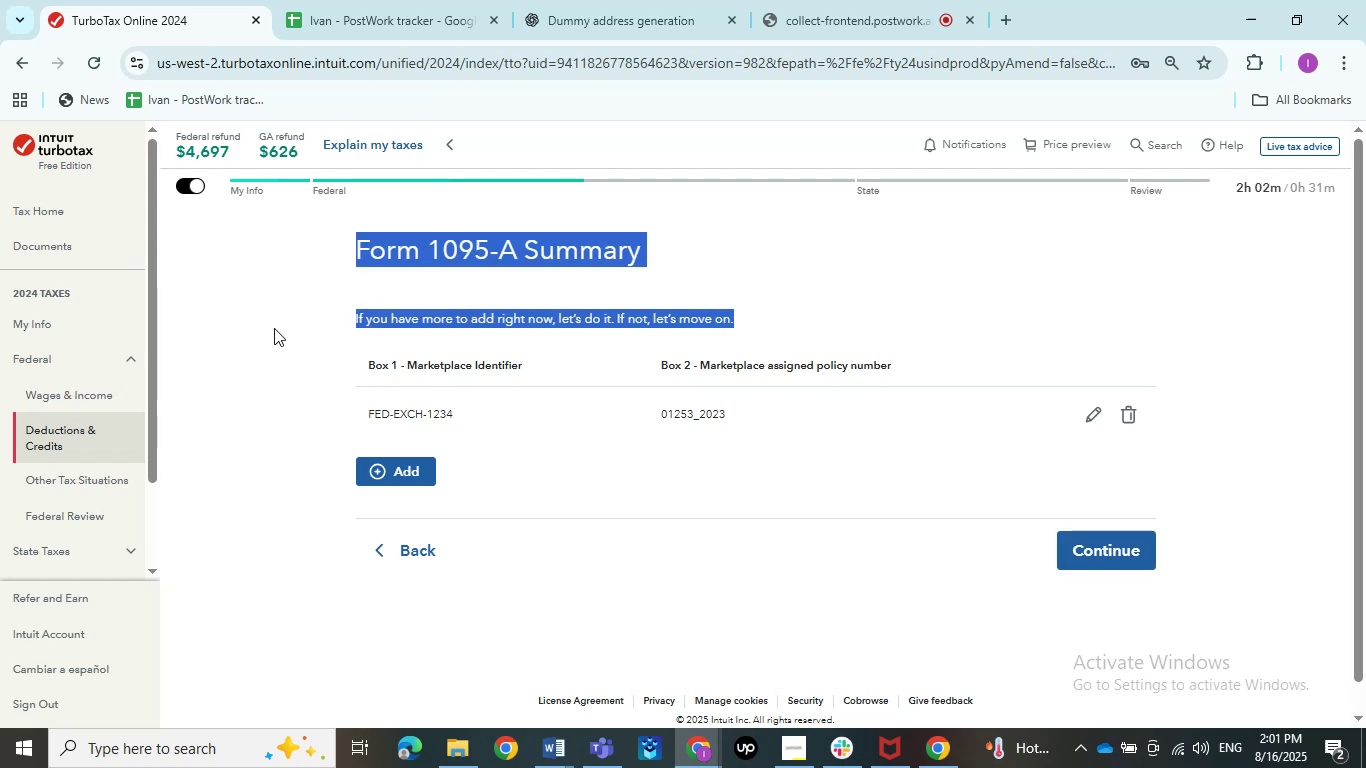 
left_click([274, 328])
 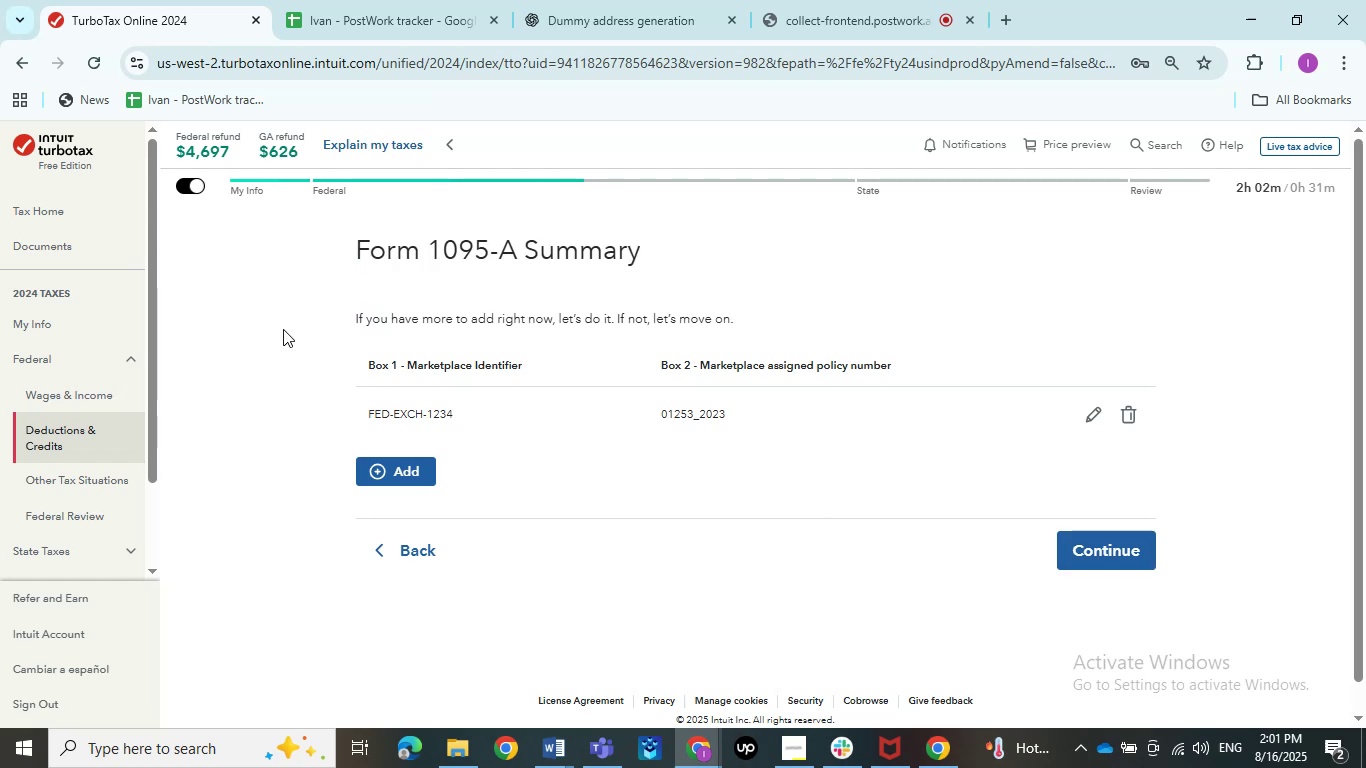 
left_click_drag(start_coordinate=[311, 313], to_coordinate=[703, 339])
 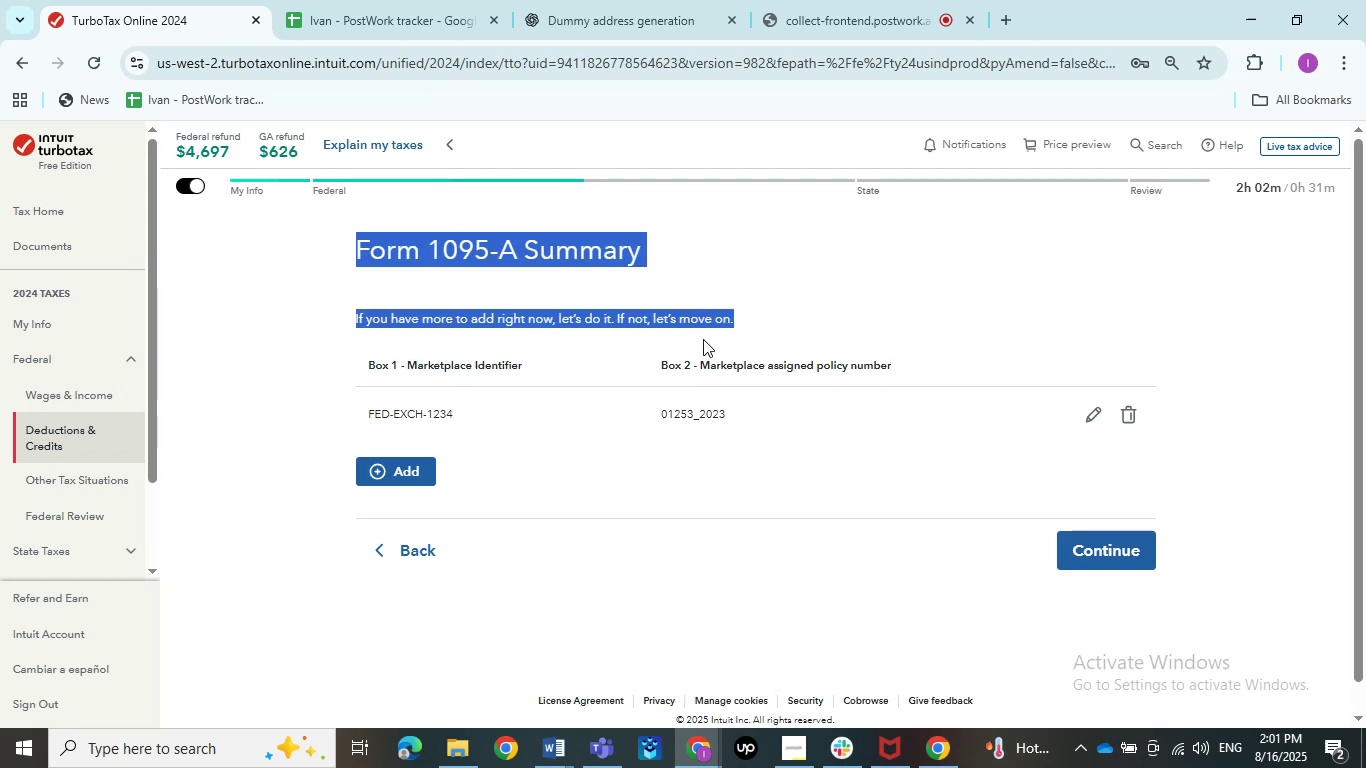 
left_click([796, 296])
 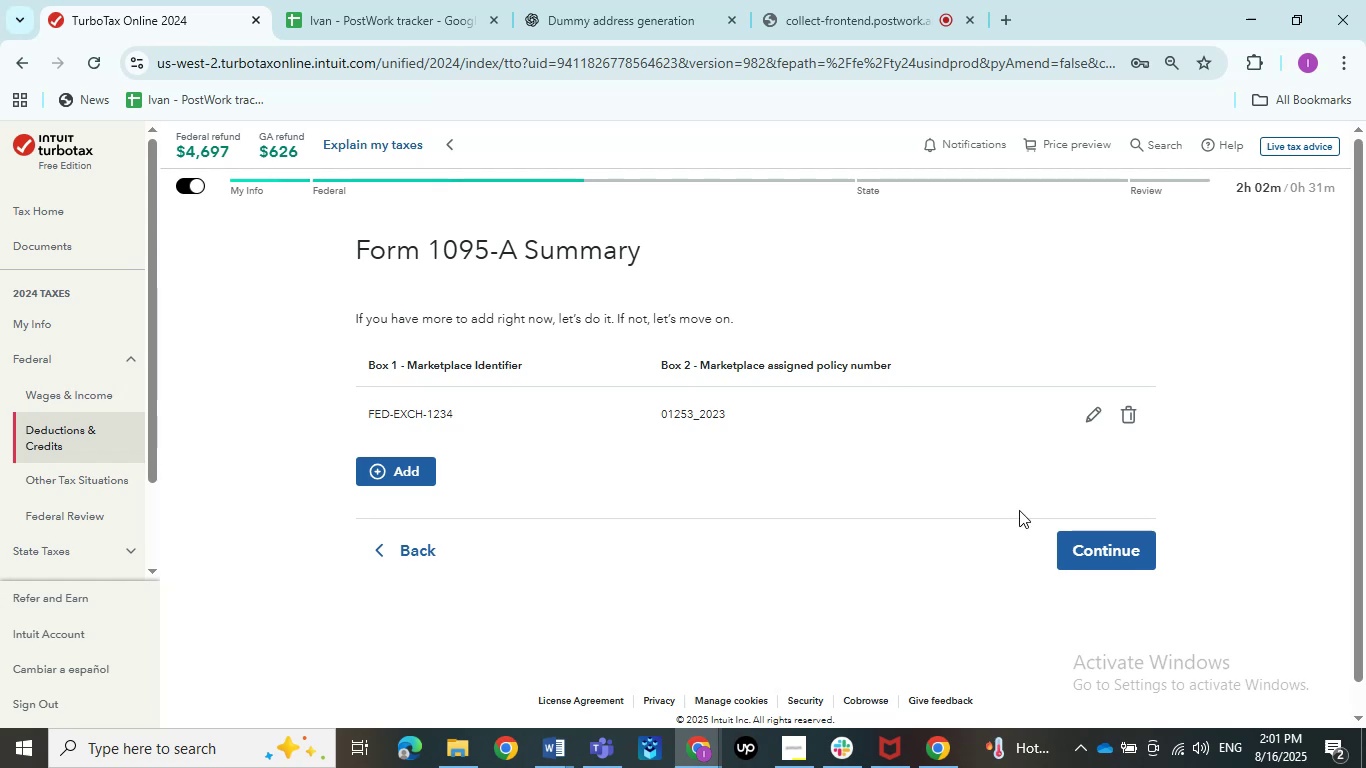 
left_click([1111, 538])
 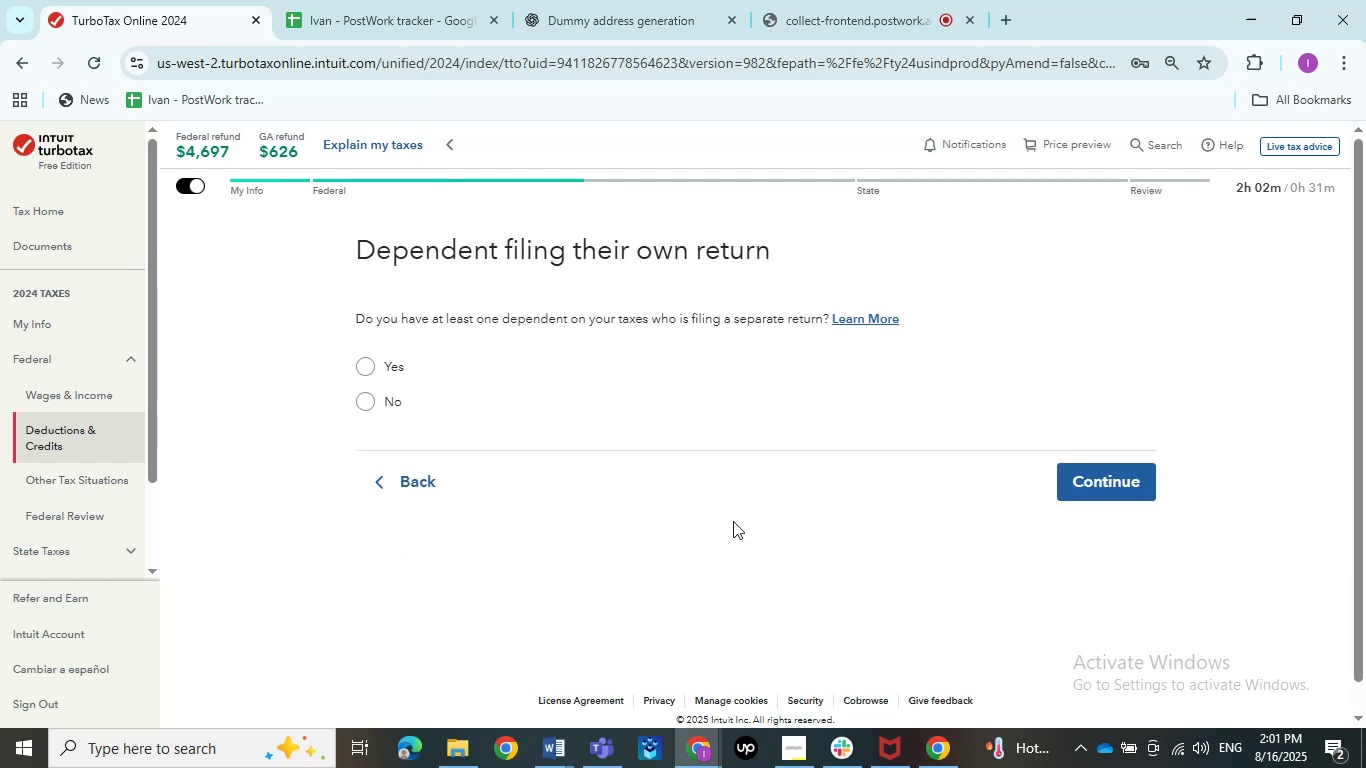 
wait(11.43)
 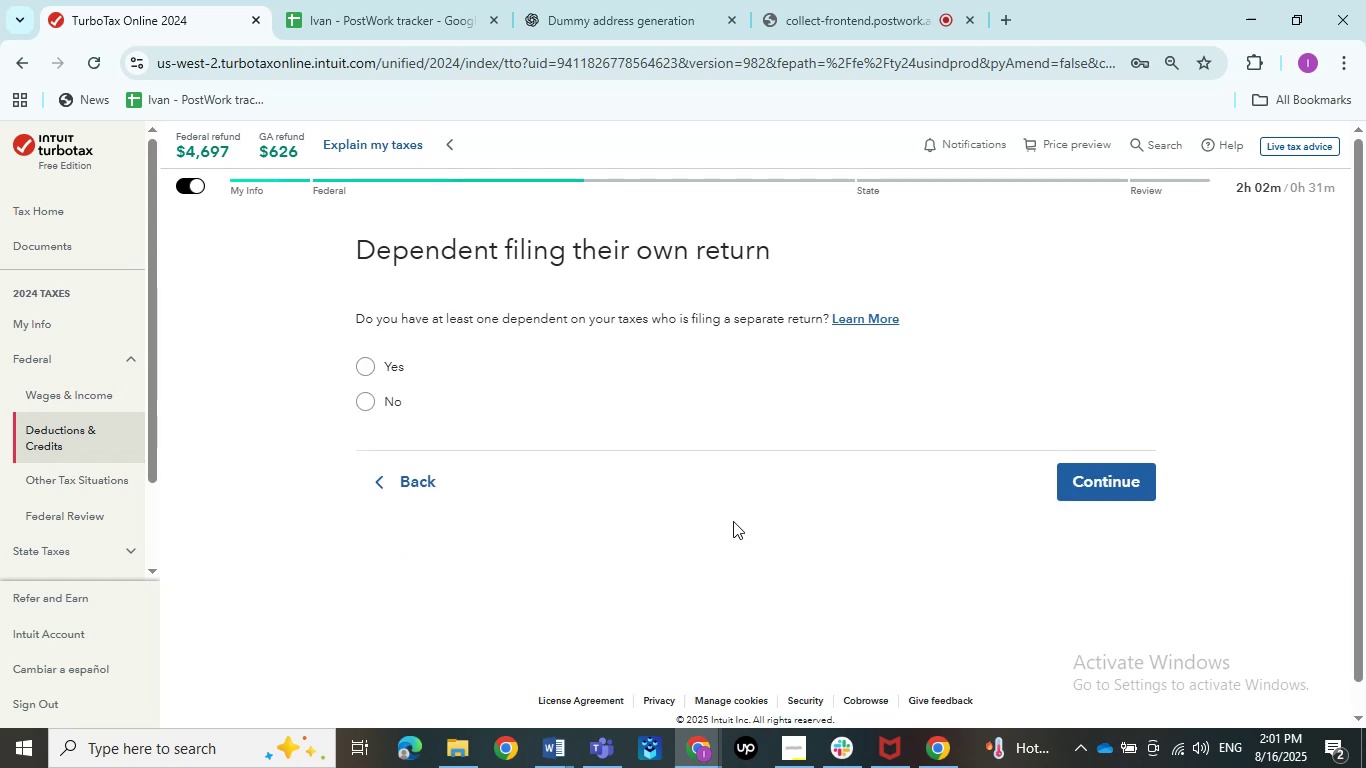 
key(PrintScreen)
 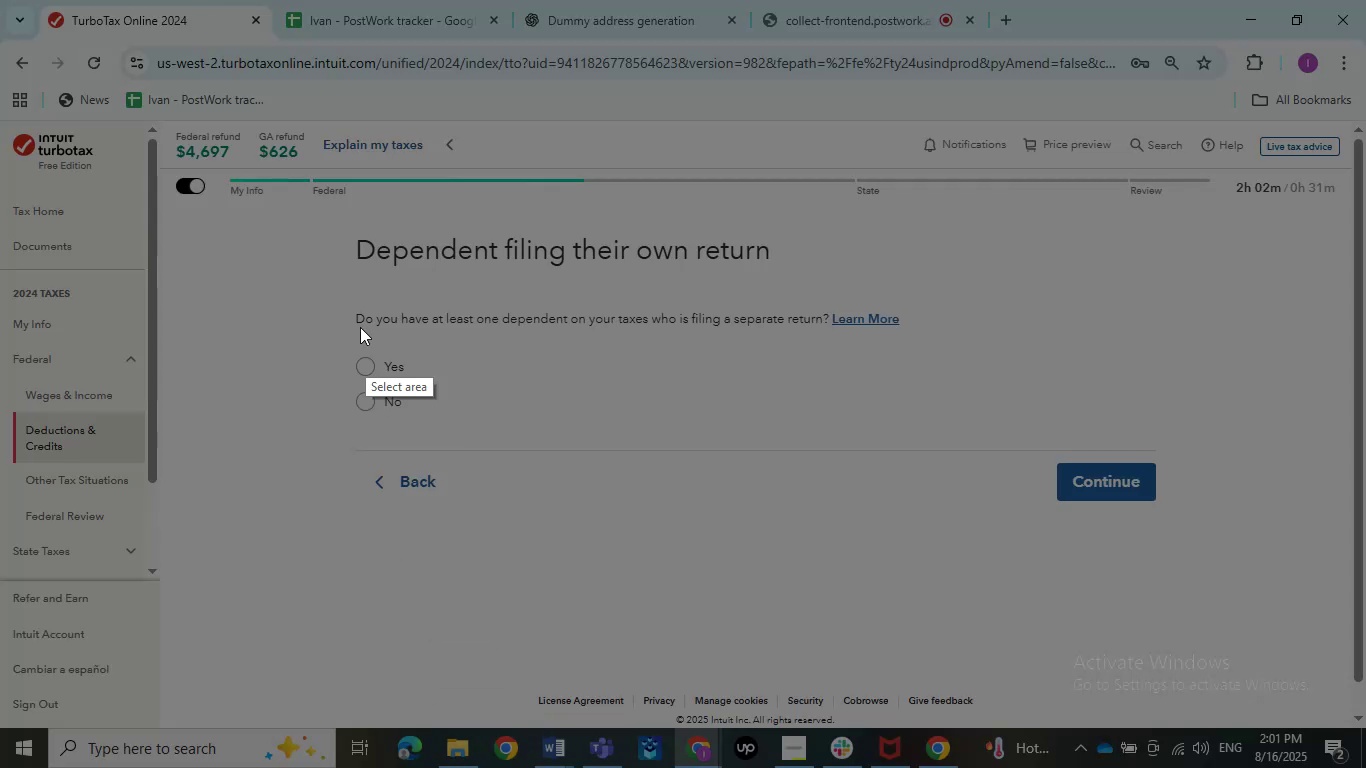 
left_click_drag(start_coordinate=[295, 208], to_coordinate=[1247, 591])
 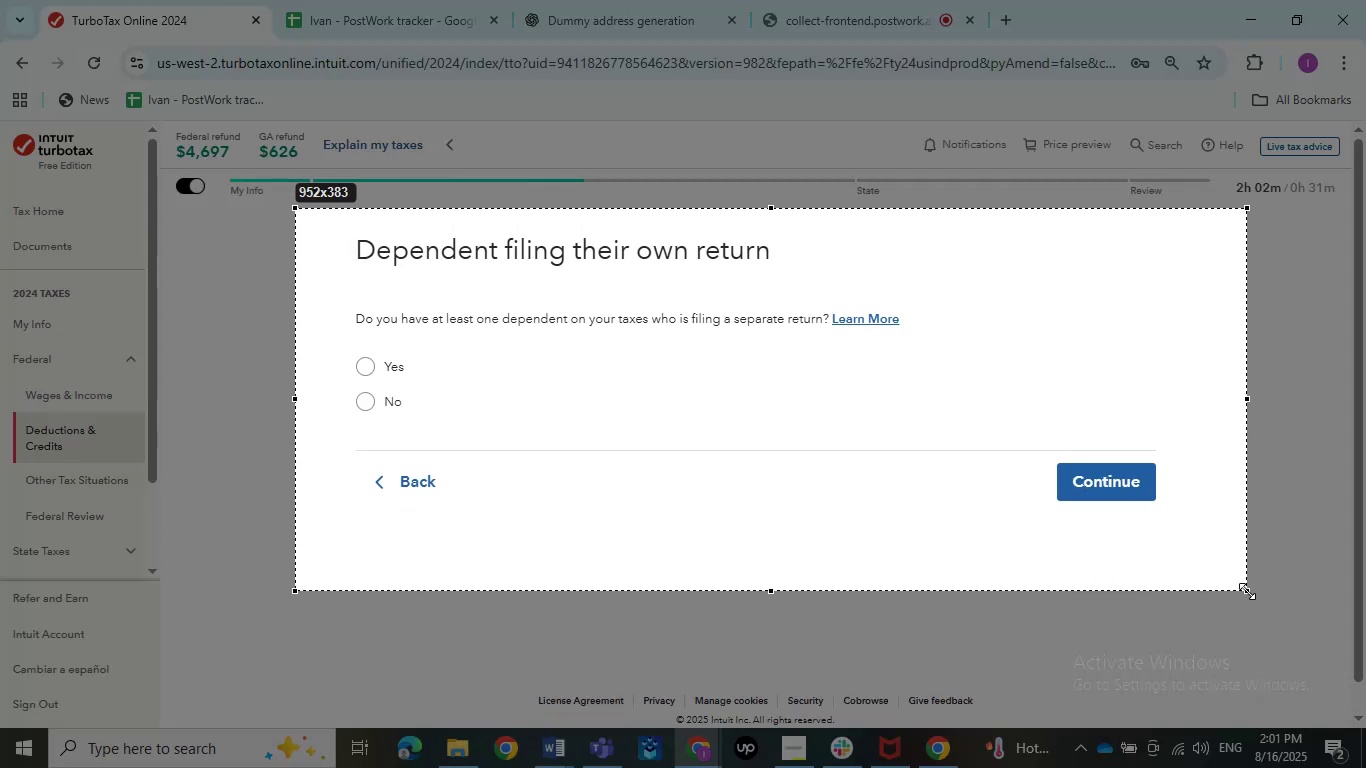 
key(Control+C)
 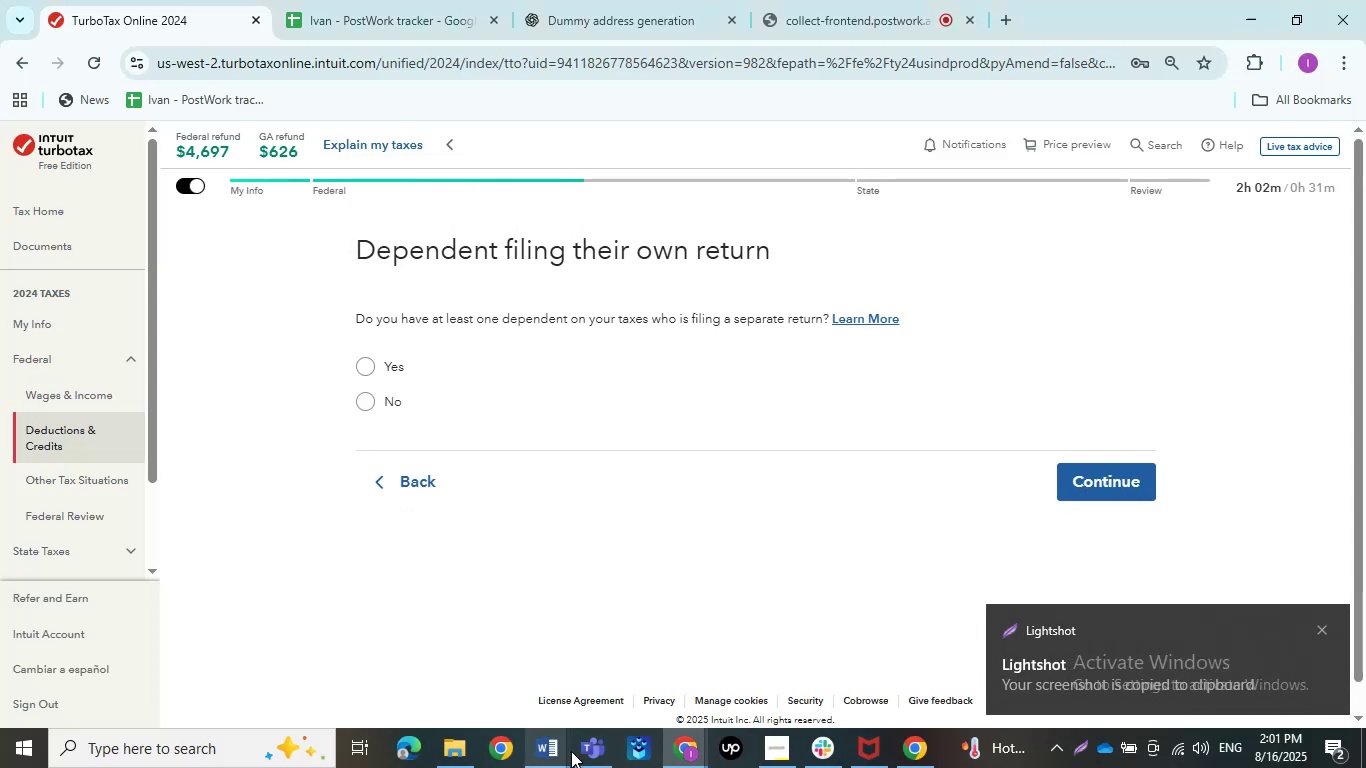 
left_click([558, 748])
 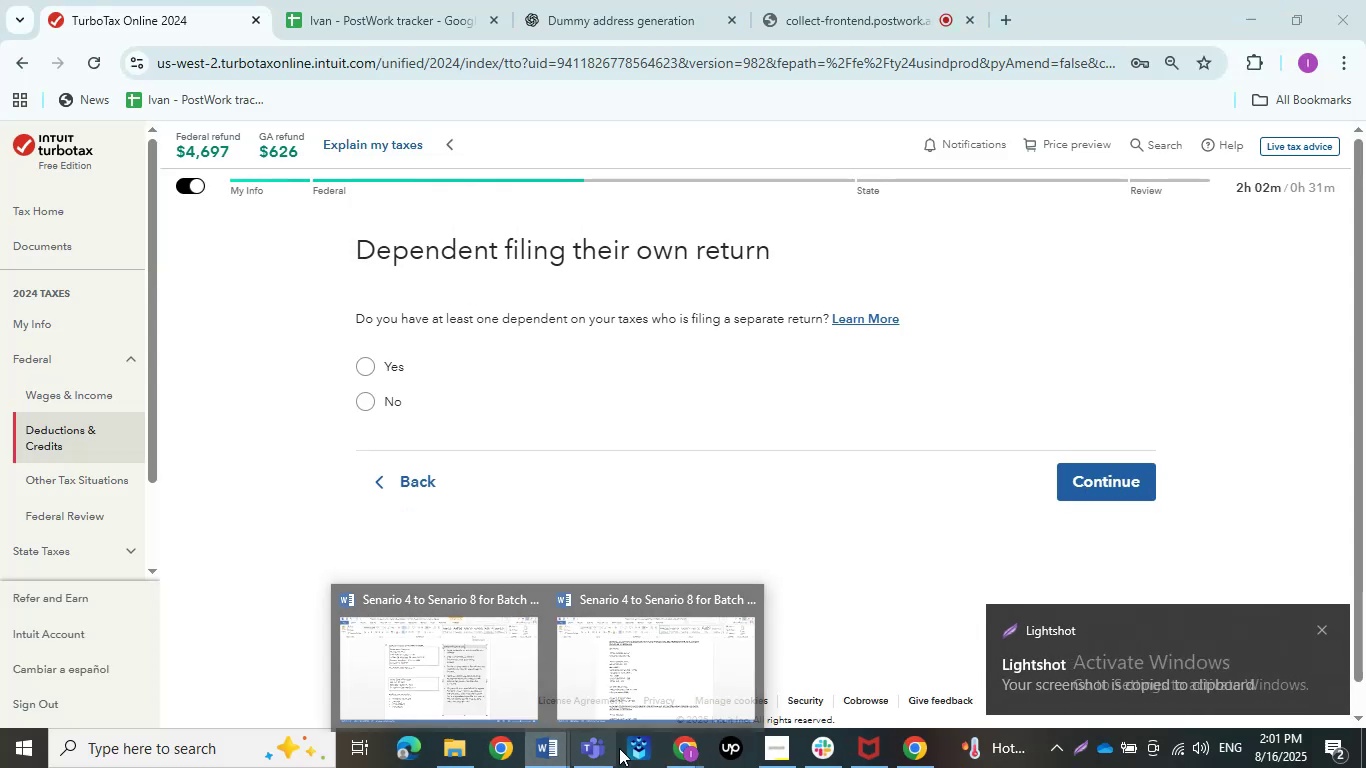 
double_click([687, 748])
 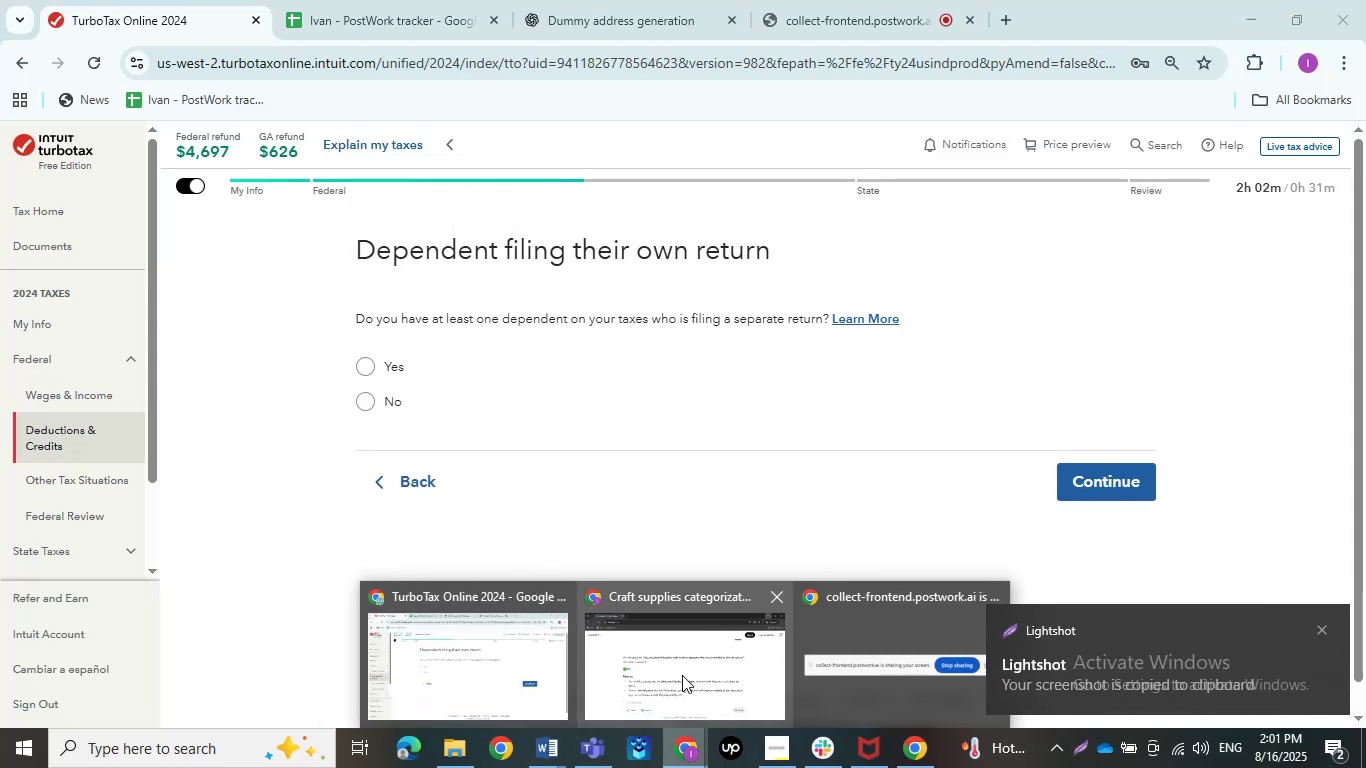 
triple_click([682, 668])
 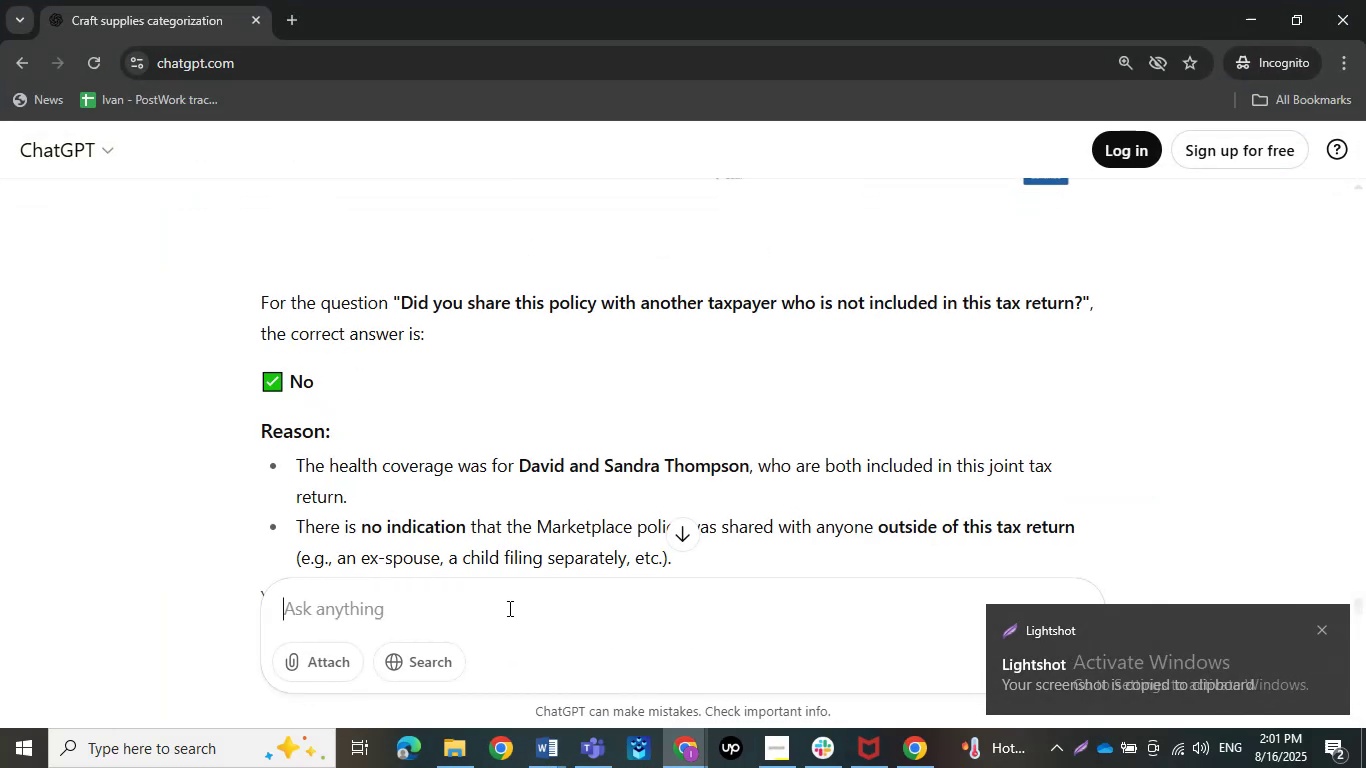 
left_click([508, 608])
 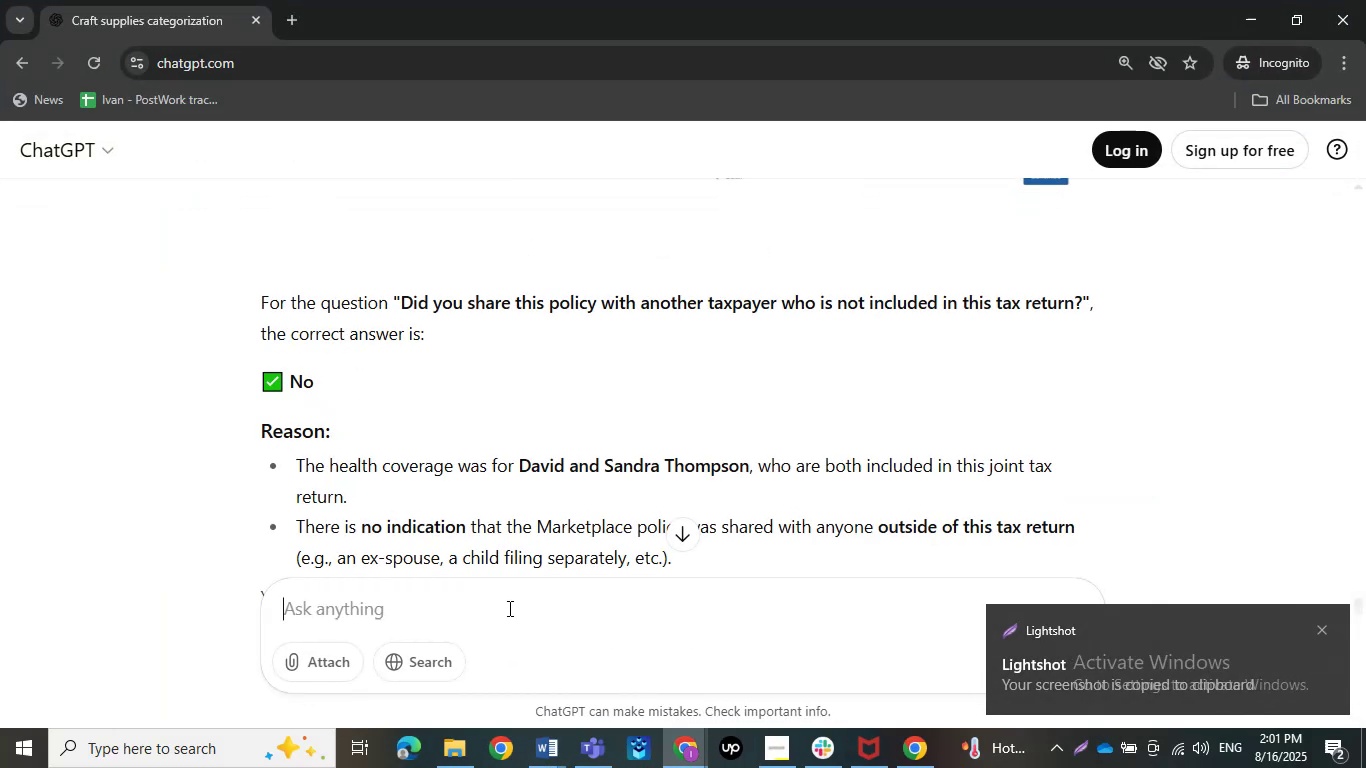 
key(Control+V)
 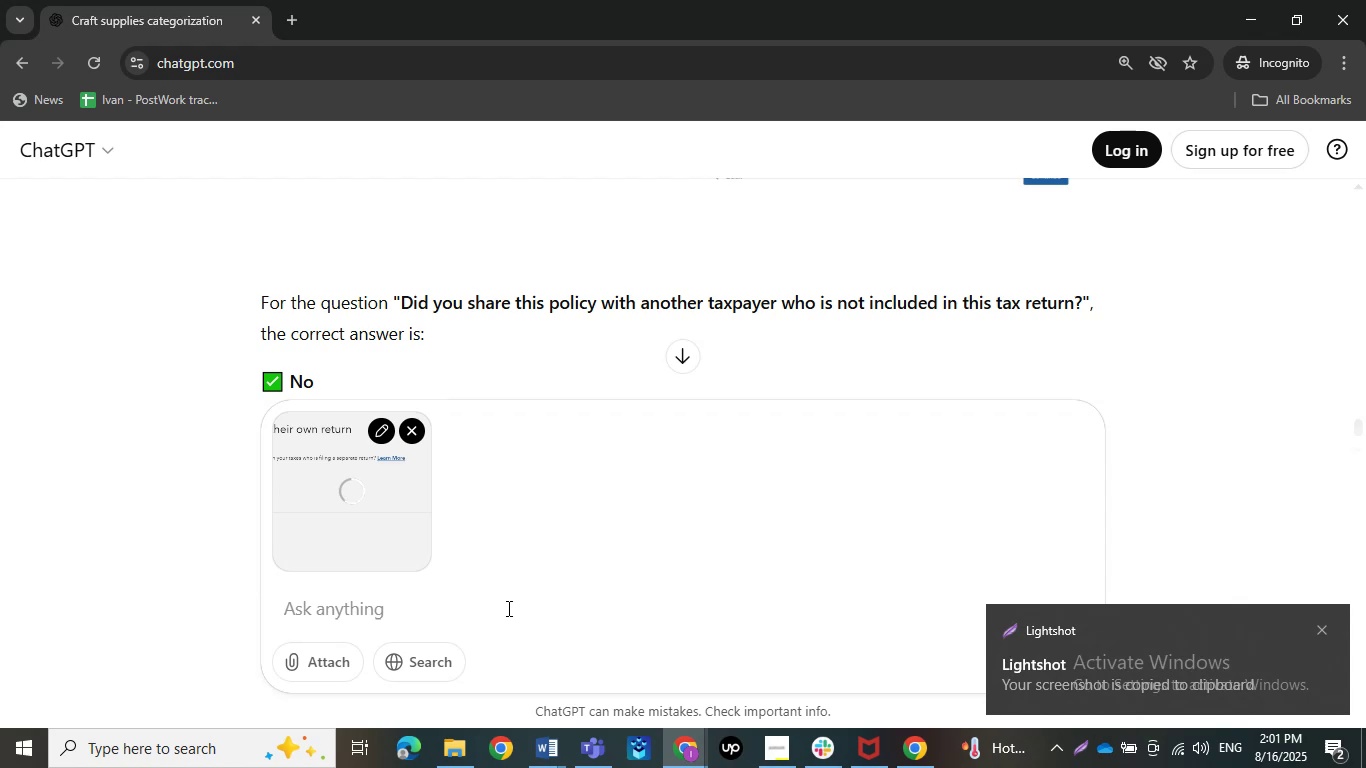 
key(NumpadEnter)
 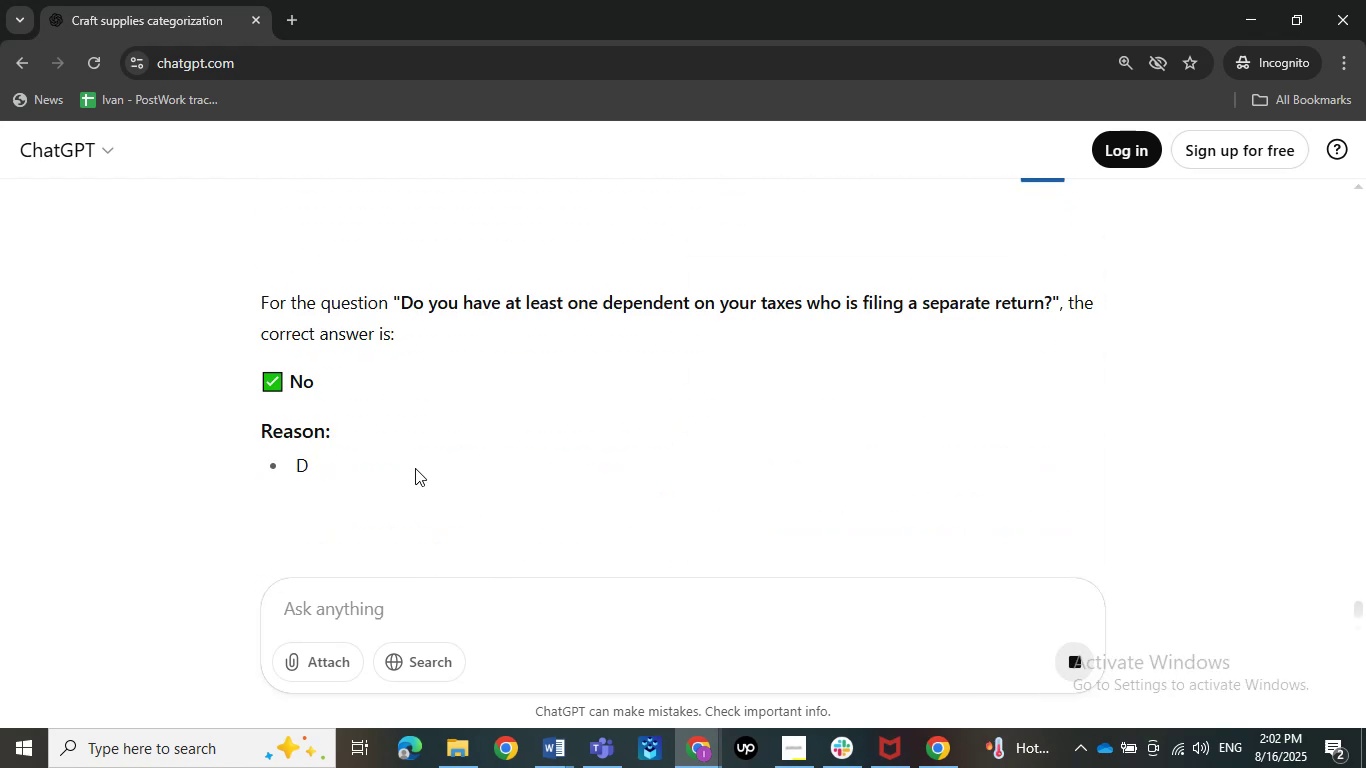 
wait(6.53)
 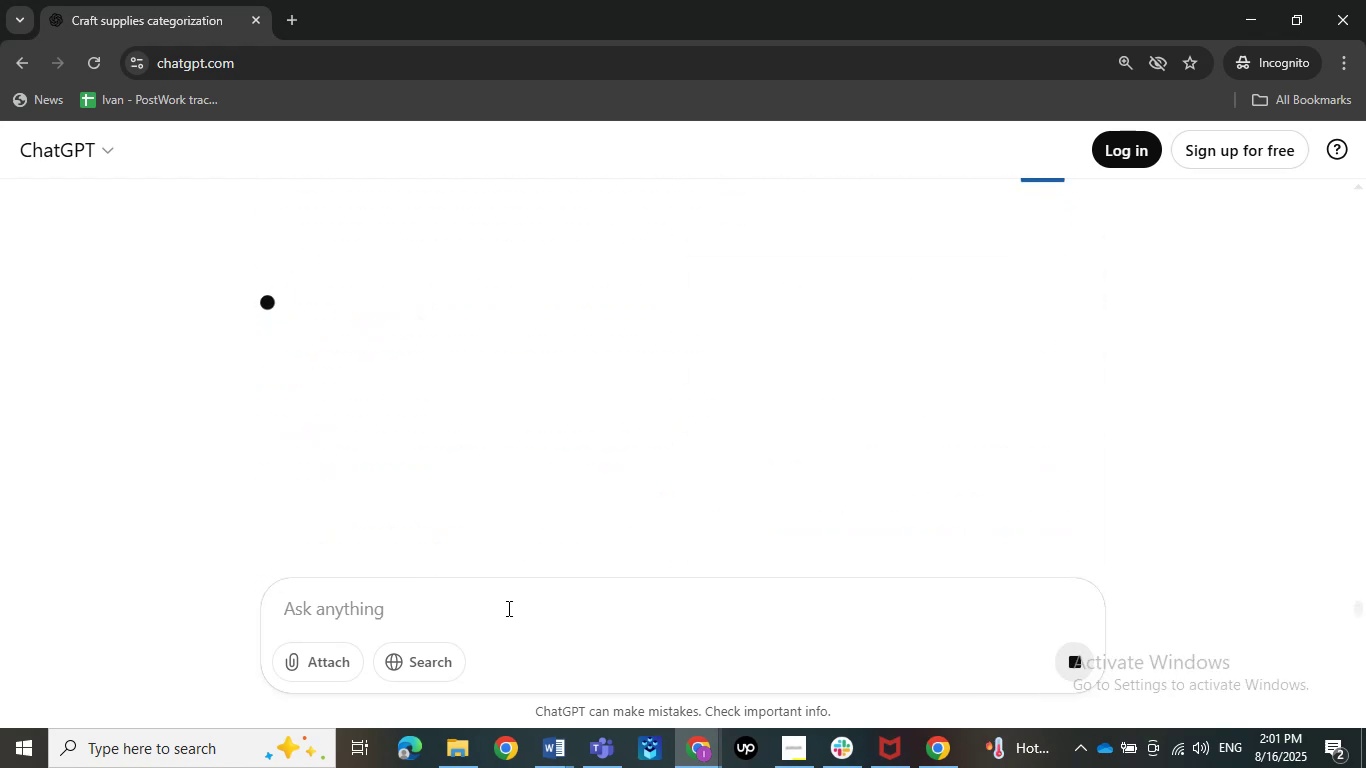 
left_click([1252, 14])
 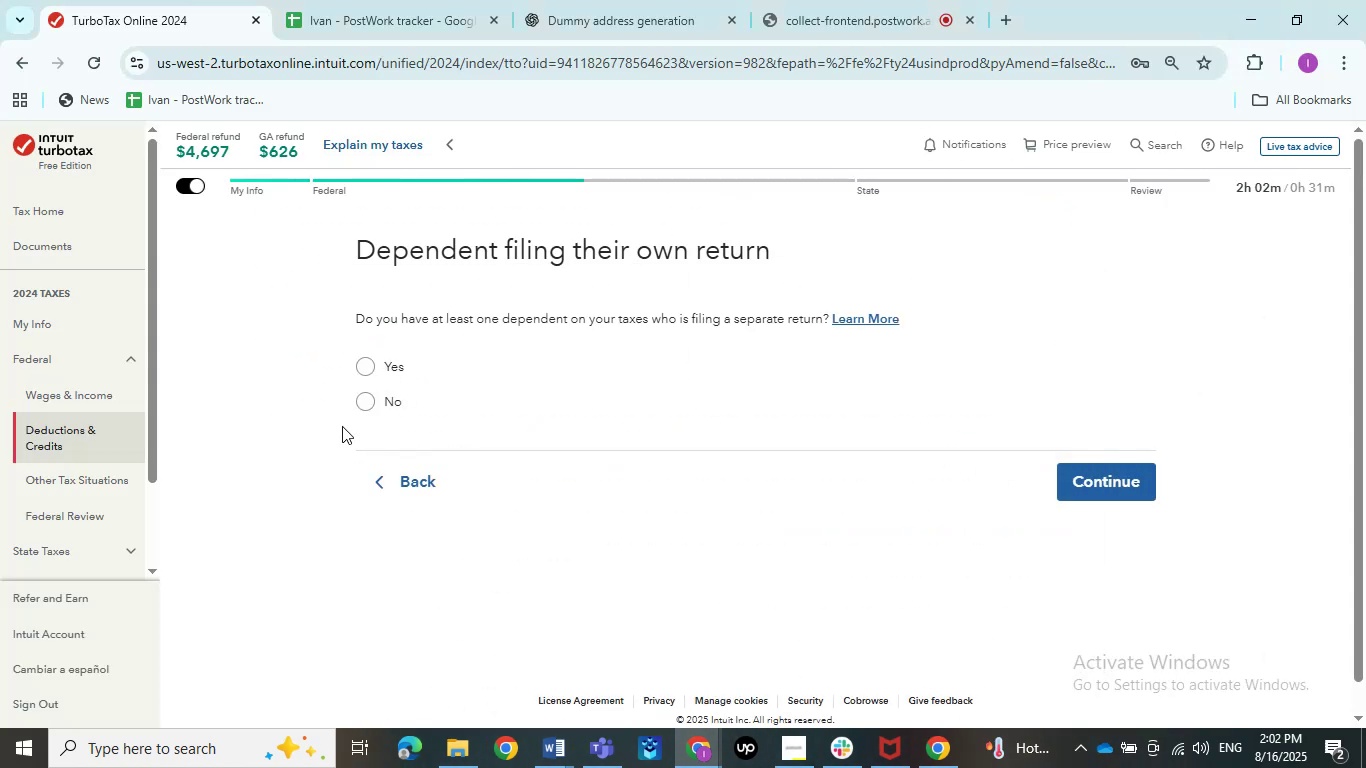 
left_click([367, 408])
 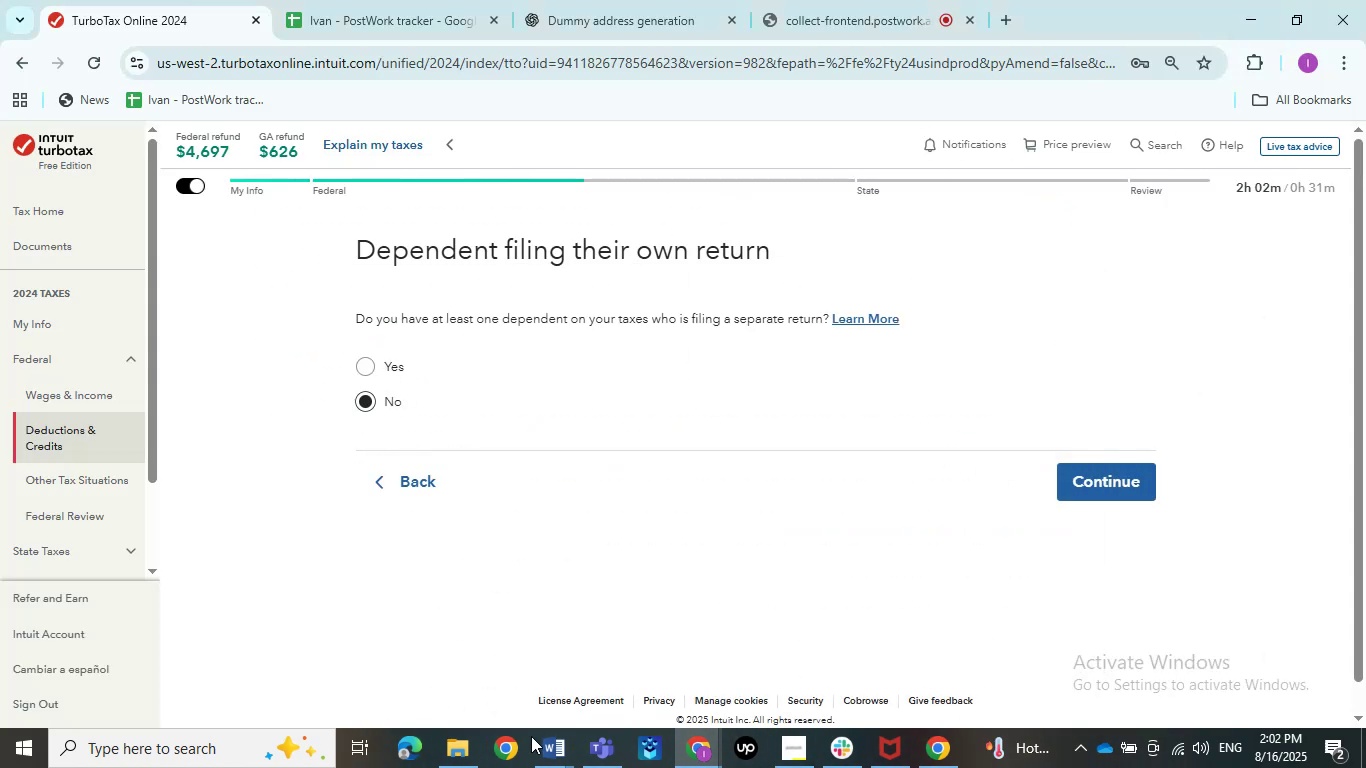 
left_click([531, 749])
 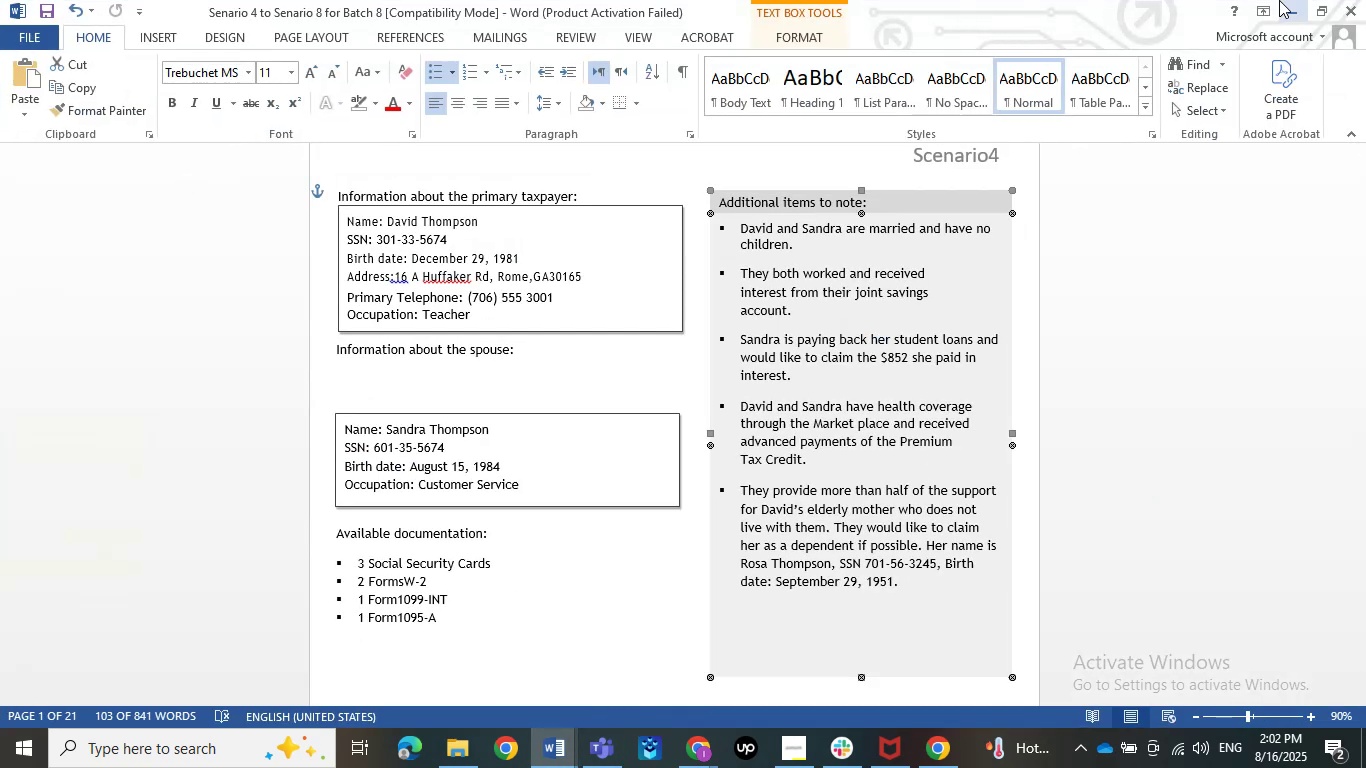 
left_click_drag(start_coordinate=[736, 496], to_coordinate=[945, 579])
 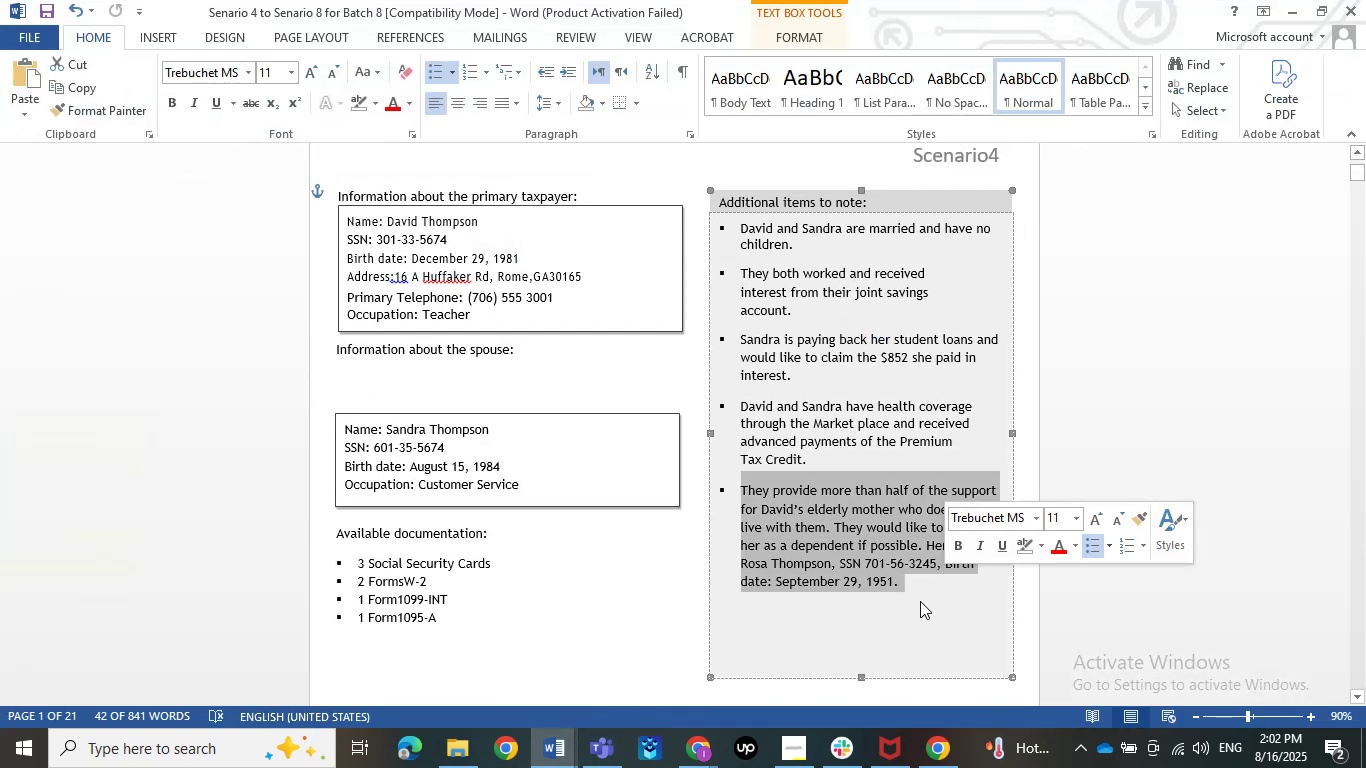 
left_click([896, 619])
 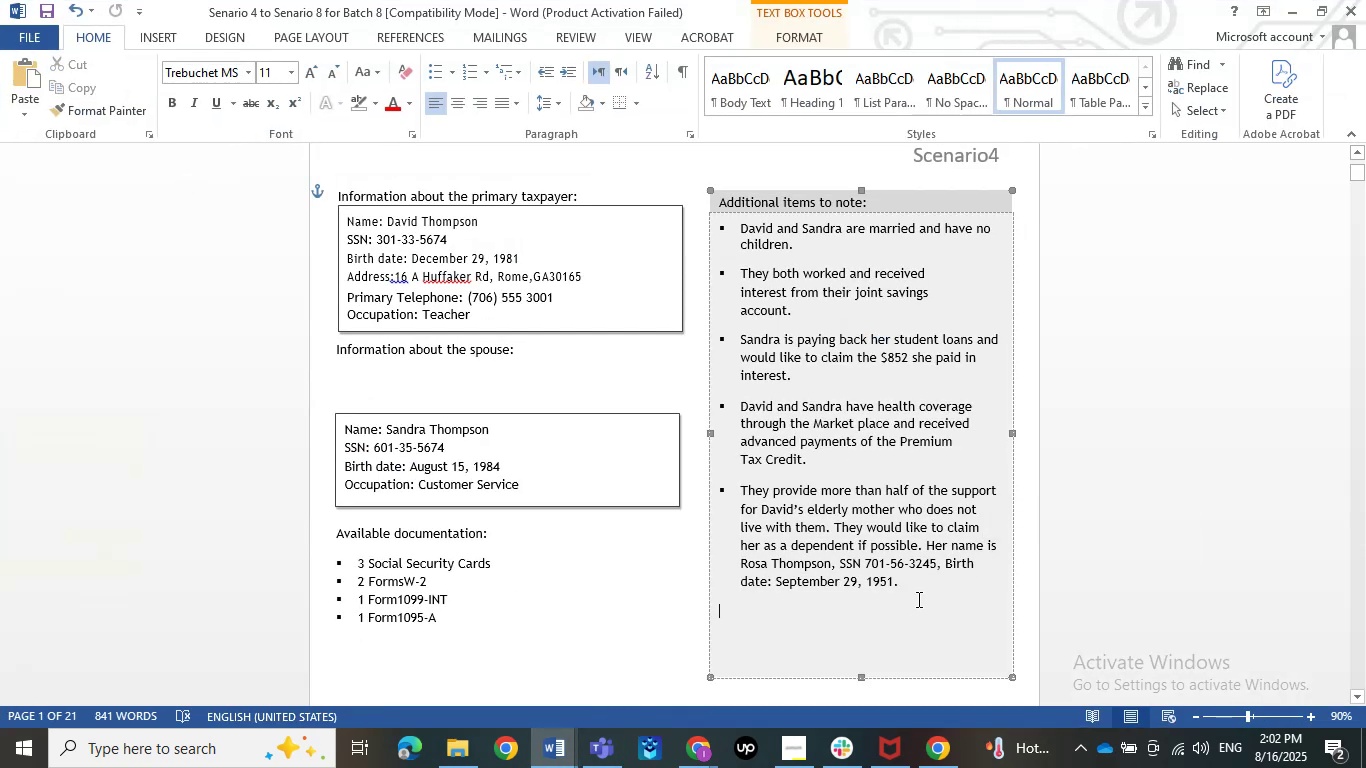 
left_click_drag(start_coordinate=[925, 591], to_coordinate=[735, 497])
 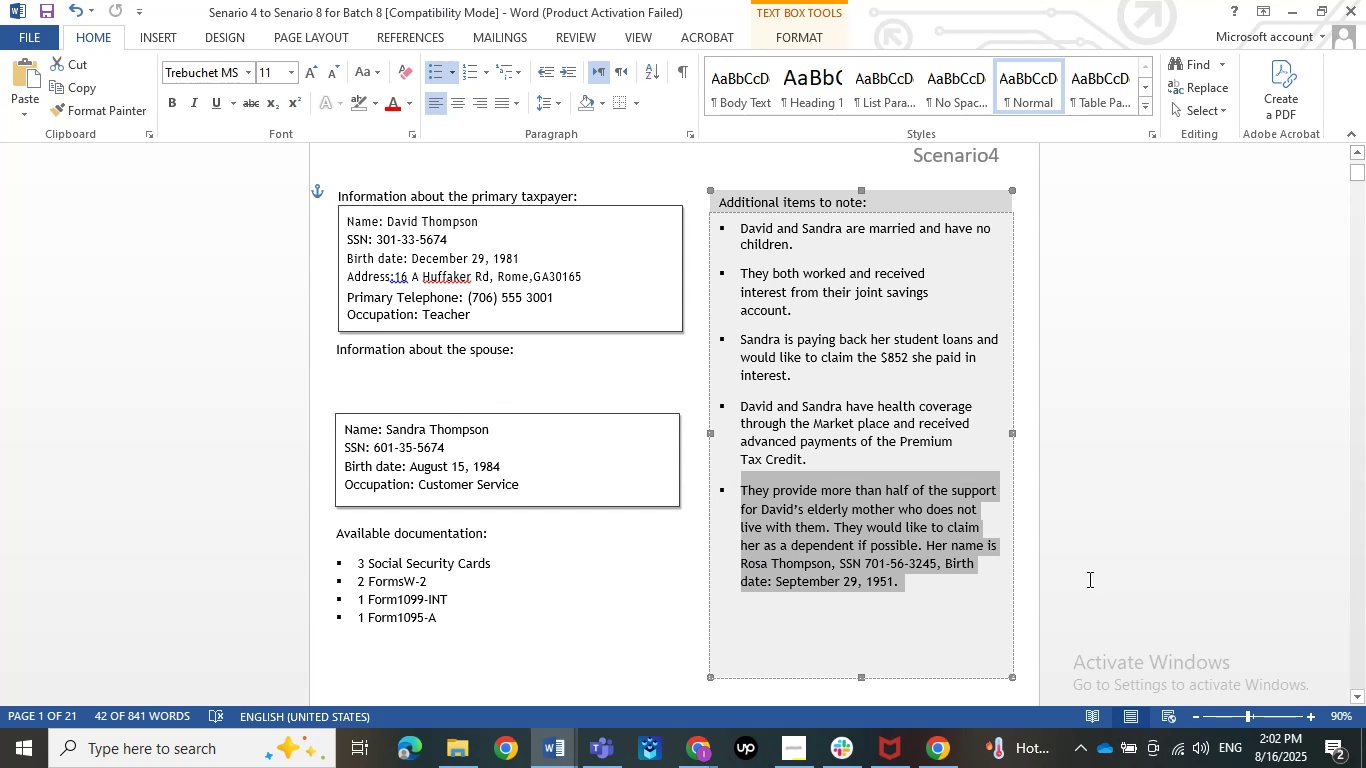 
left_click([1089, 577])
 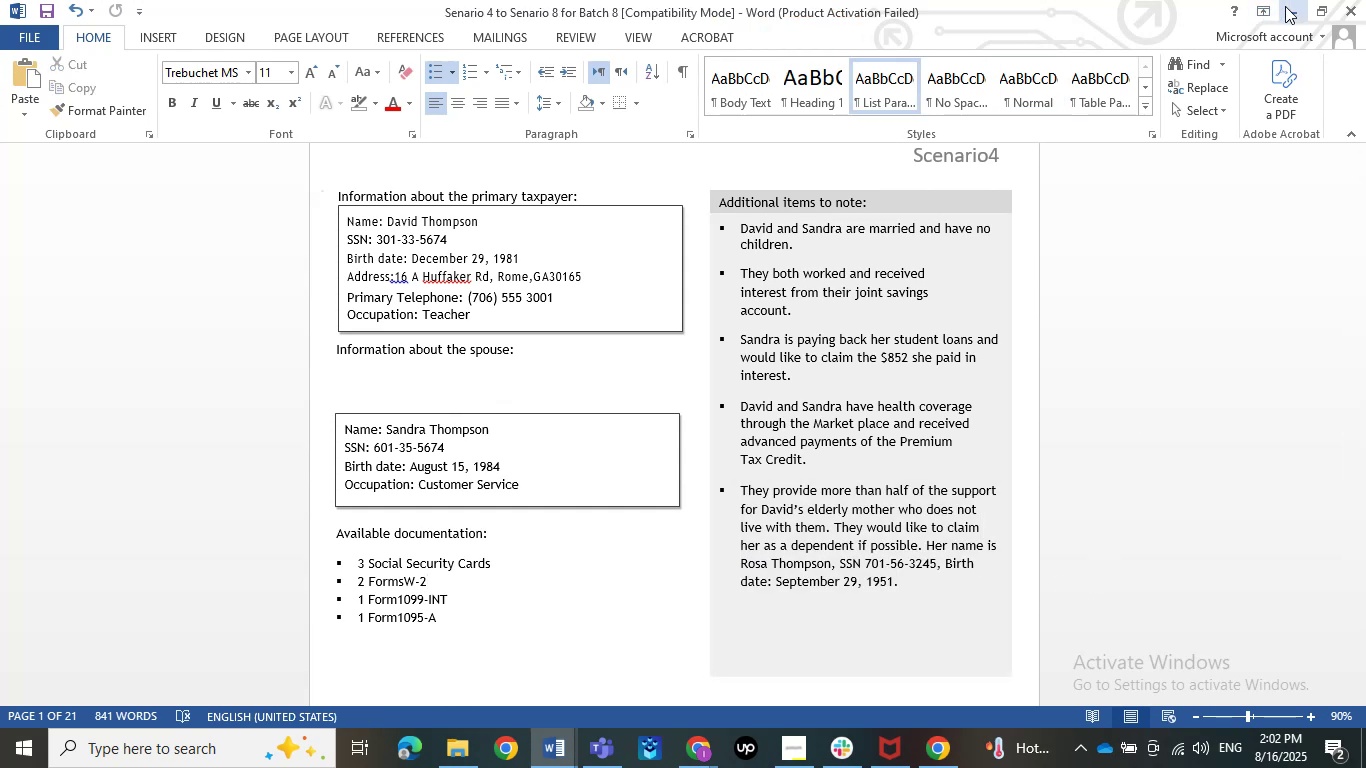 
left_click([1285, 6])
 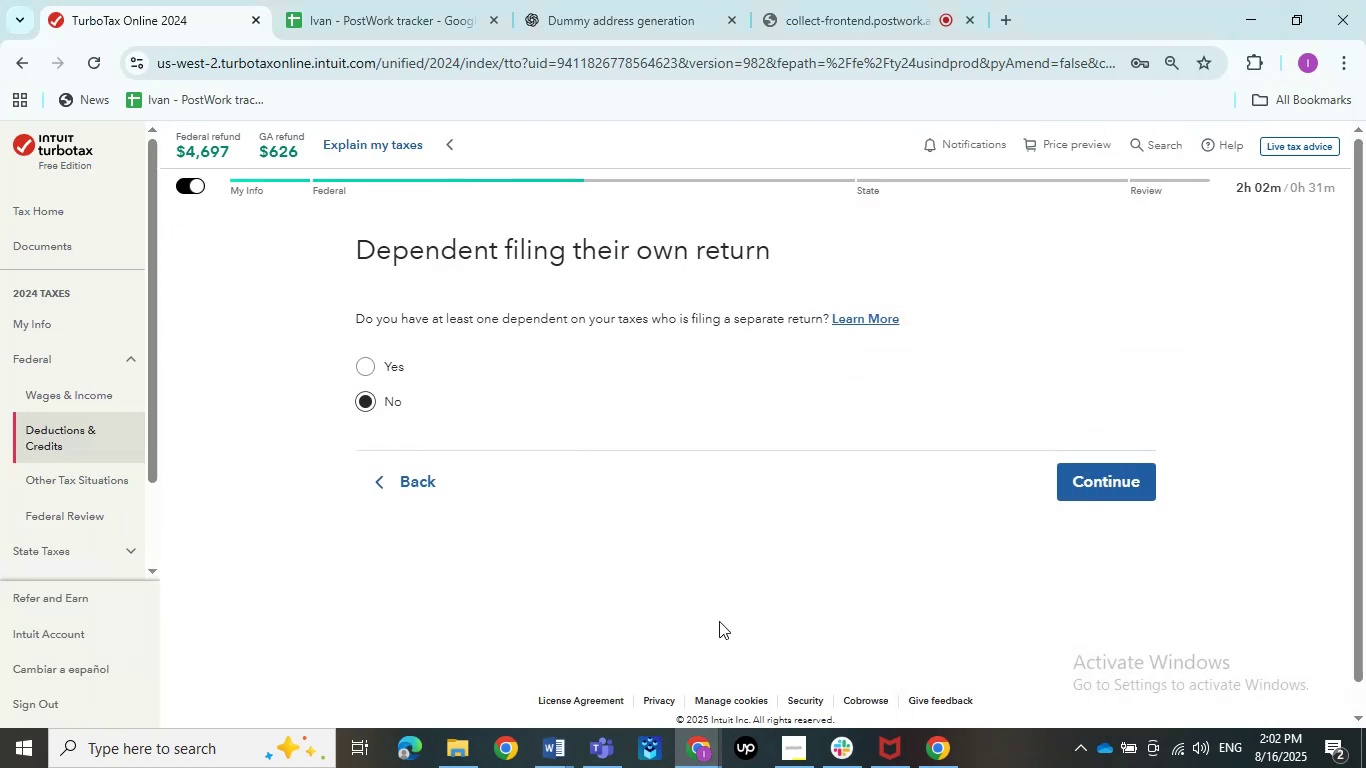 
left_click_drag(start_coordinate=[685, 755], to_coordinate=[689, 748])
 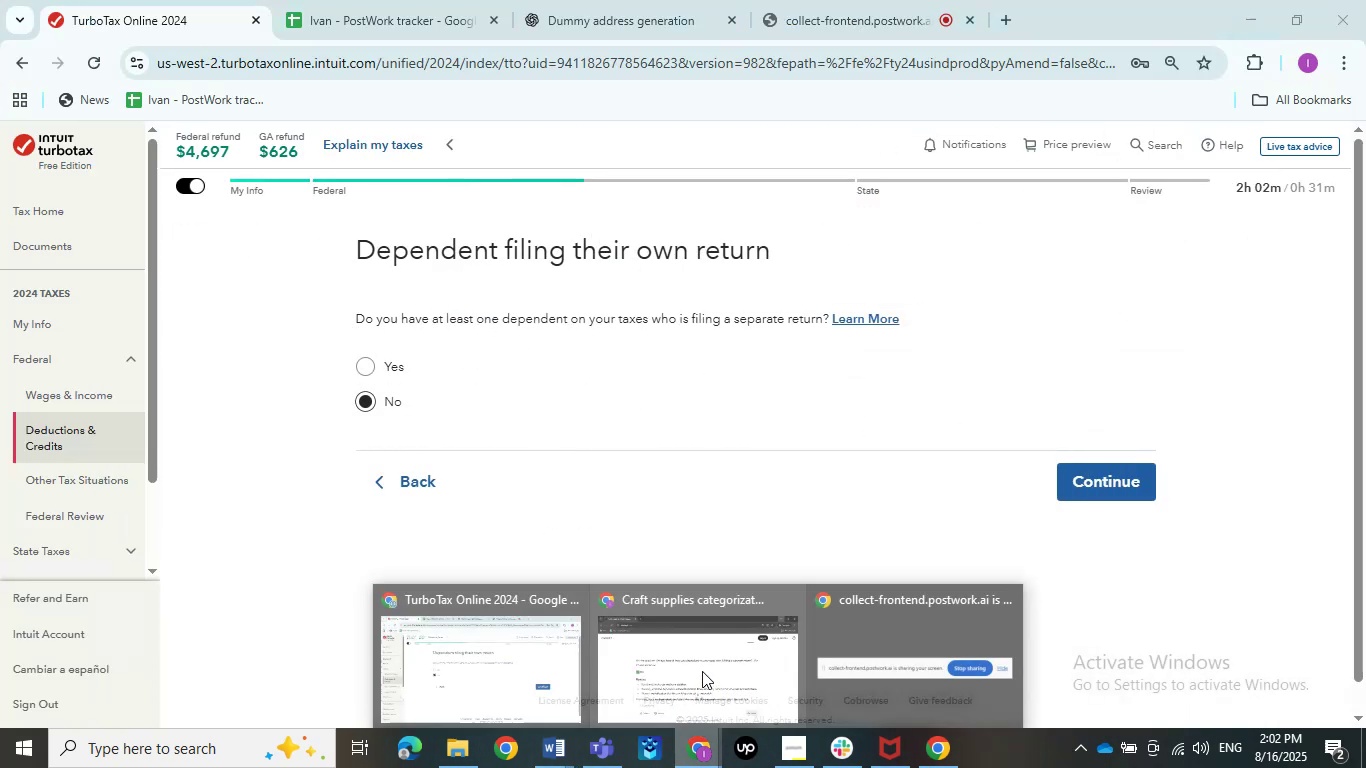 
double_click([702, 669])
 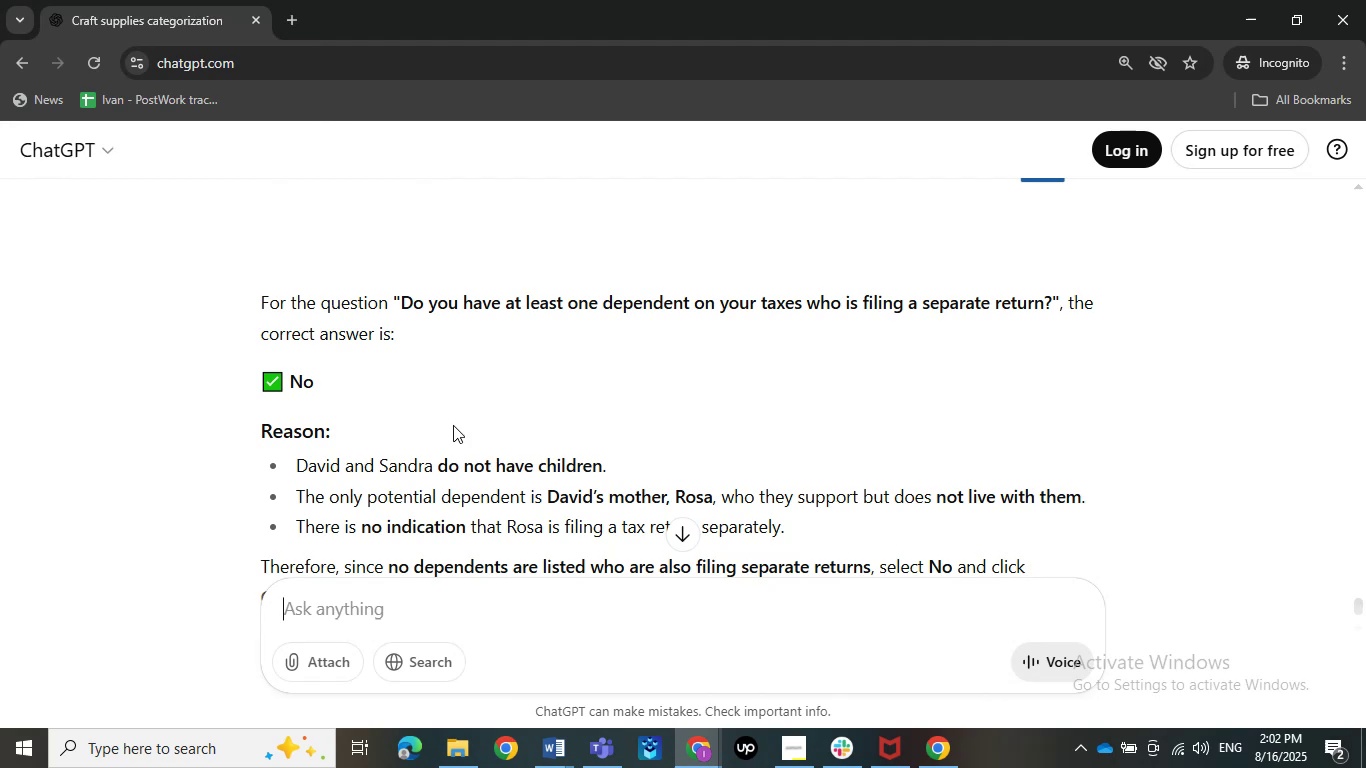 
scroll: coordinate [429, 422], scroll_direction: down, amount: 1.0
 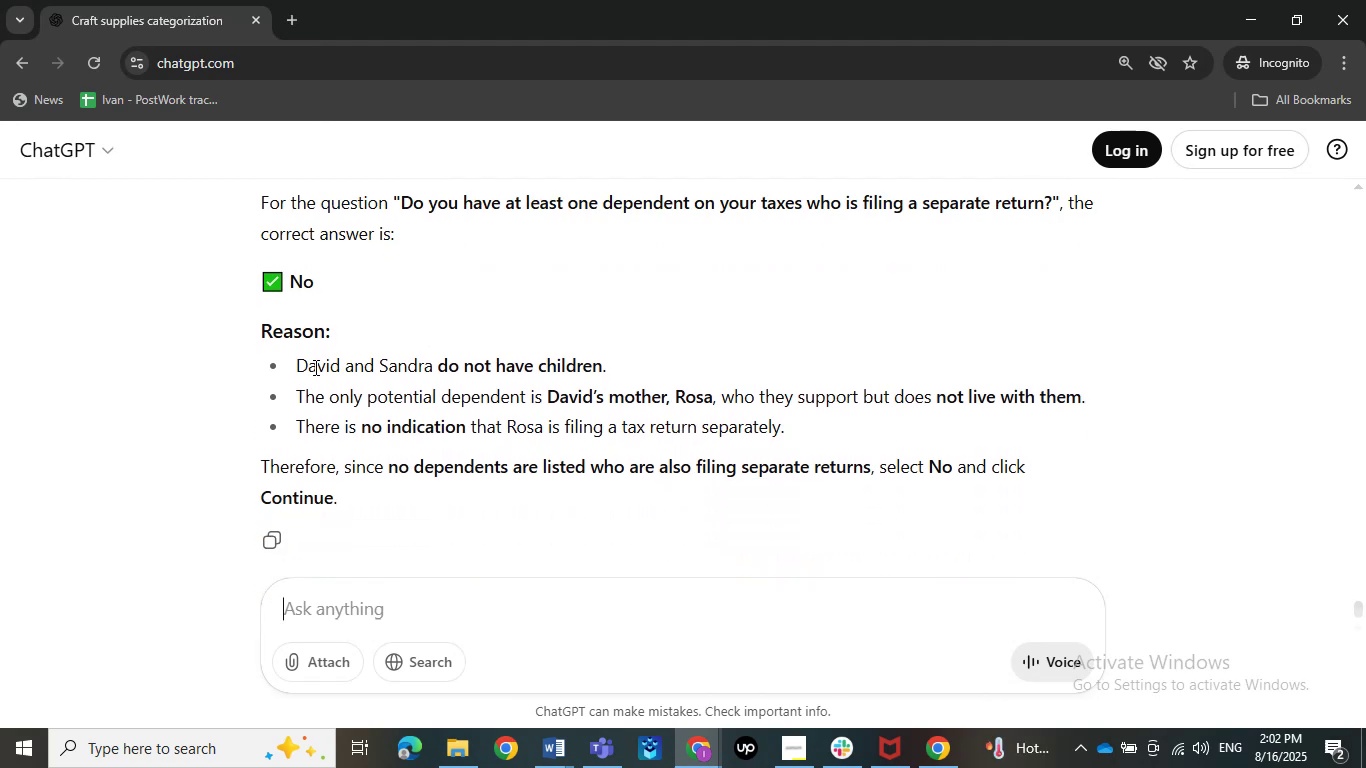 
left_click_drag(start_coordinate=[294, 367], to_coordinate=[608, 367])
 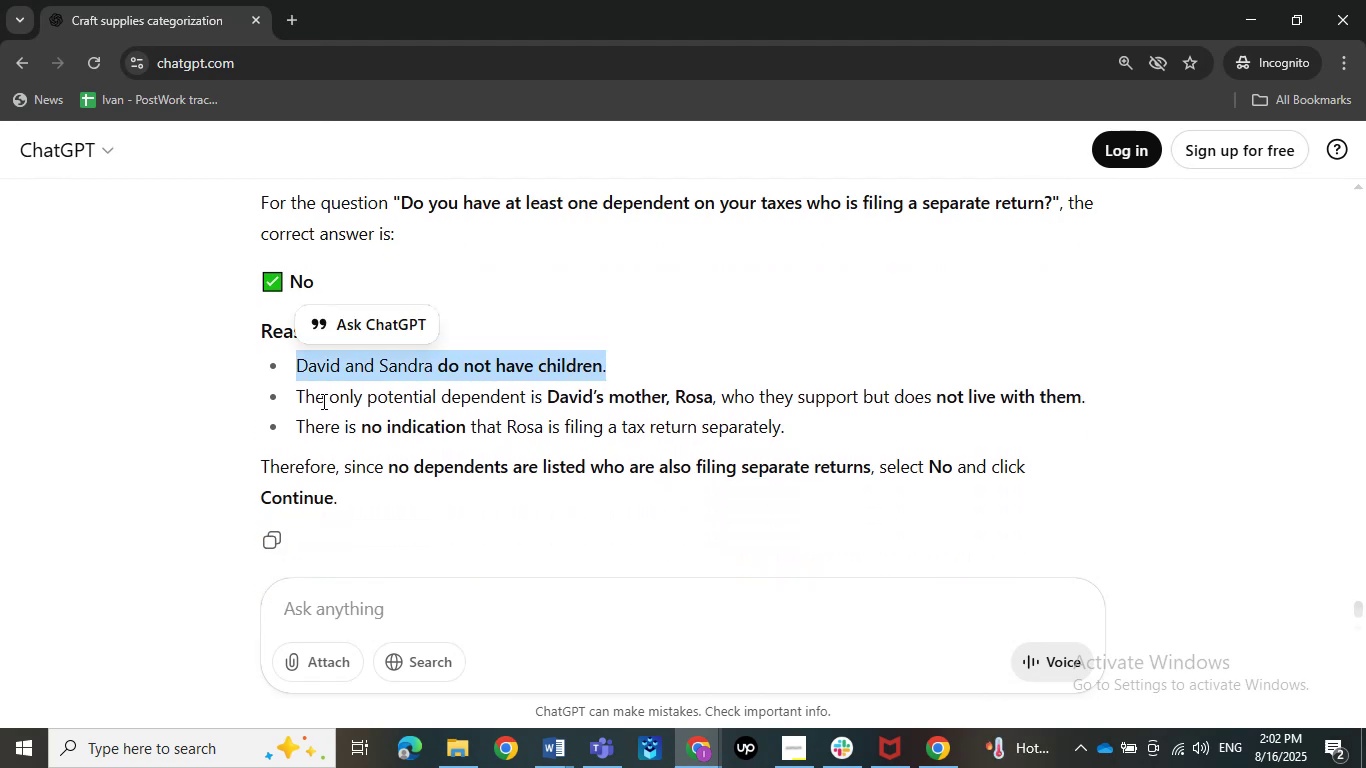 
left_click_drag(start_coordinate=[294, 399], to_coordinate=[807, 433])
 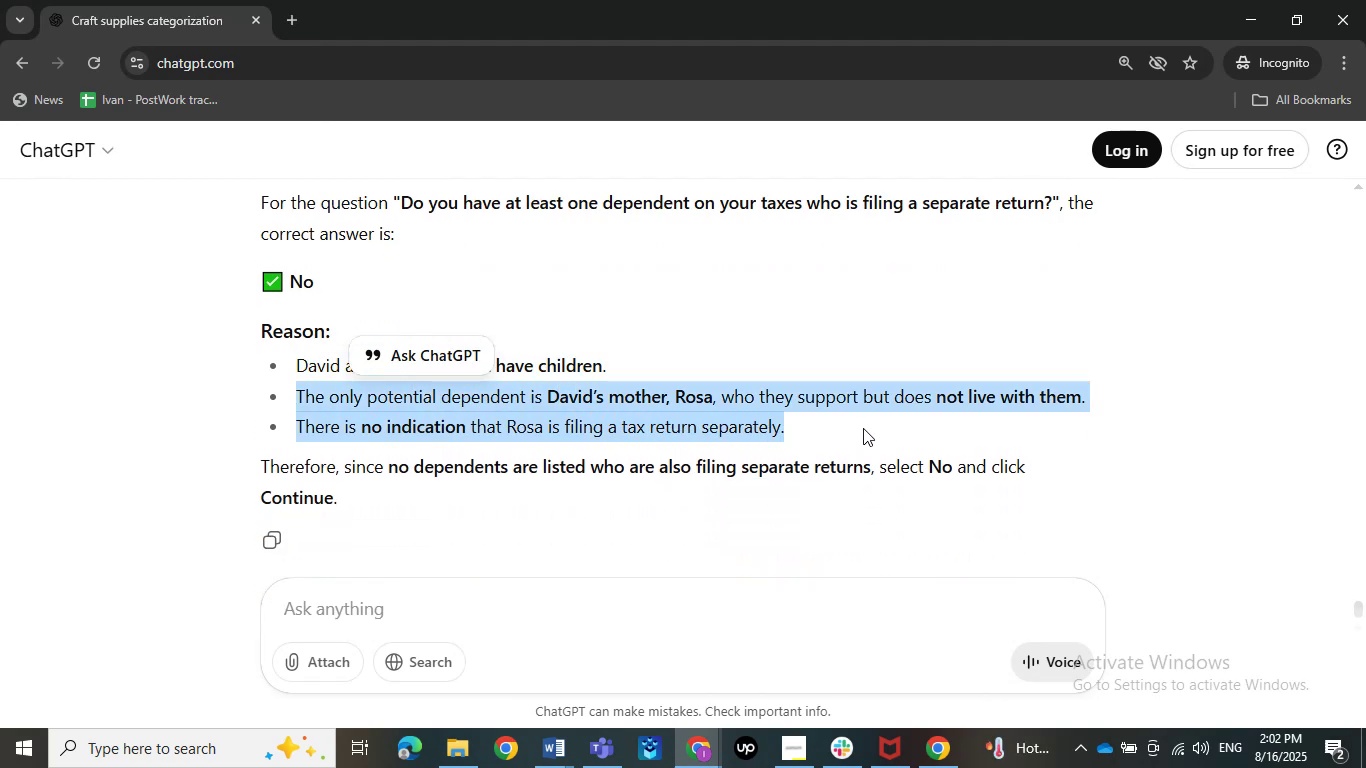 
left_click([863, 428])
 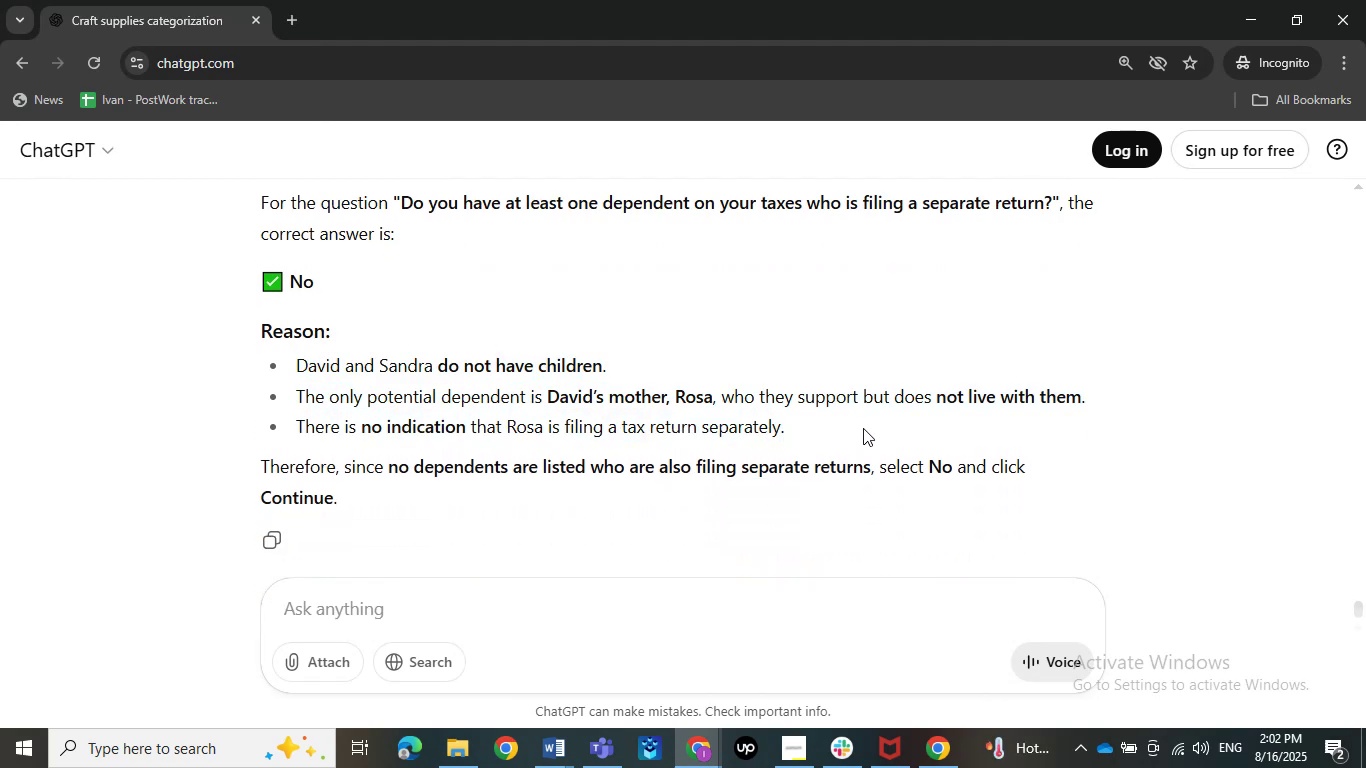 
left_click_drag(start_coordinate=[830, 428], to_coordinate=[290, 389])
 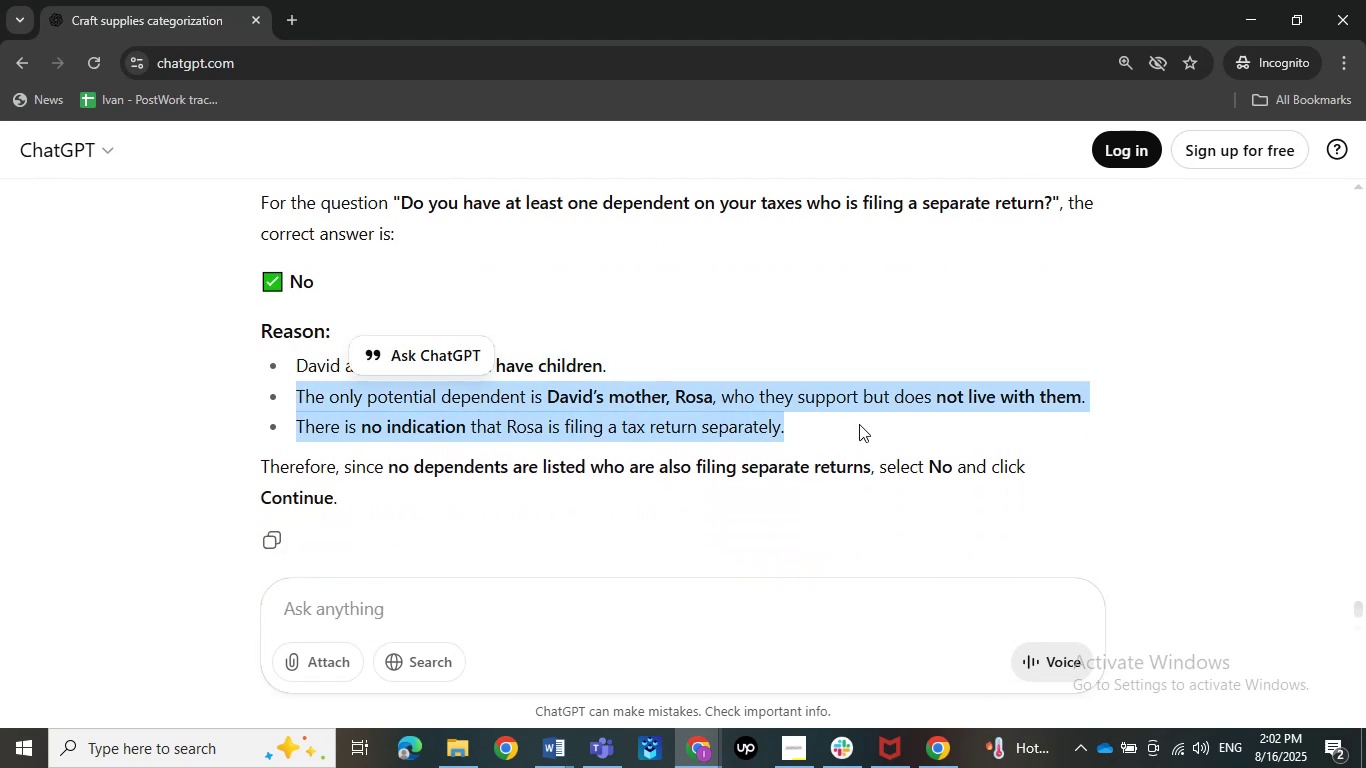 
left_click([859, 424])
 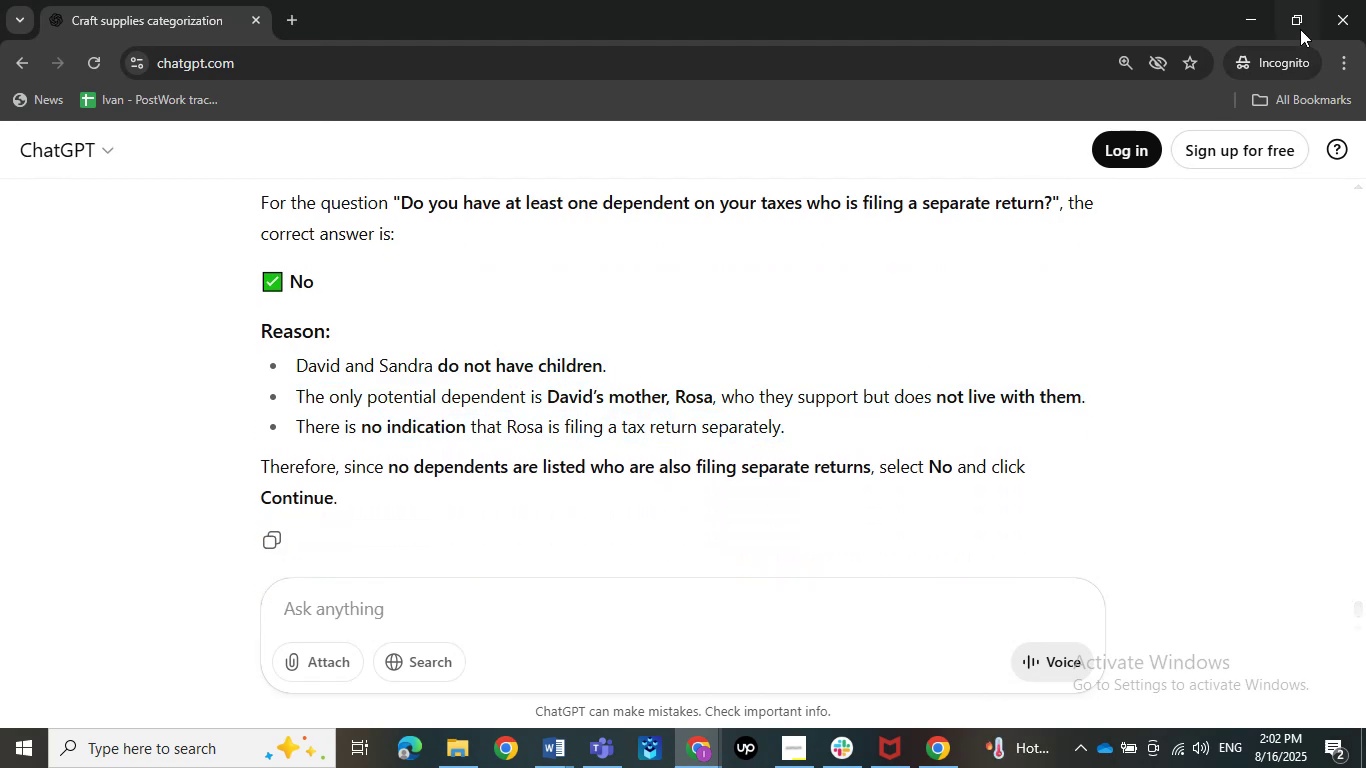 
left_click([1259, 14])
 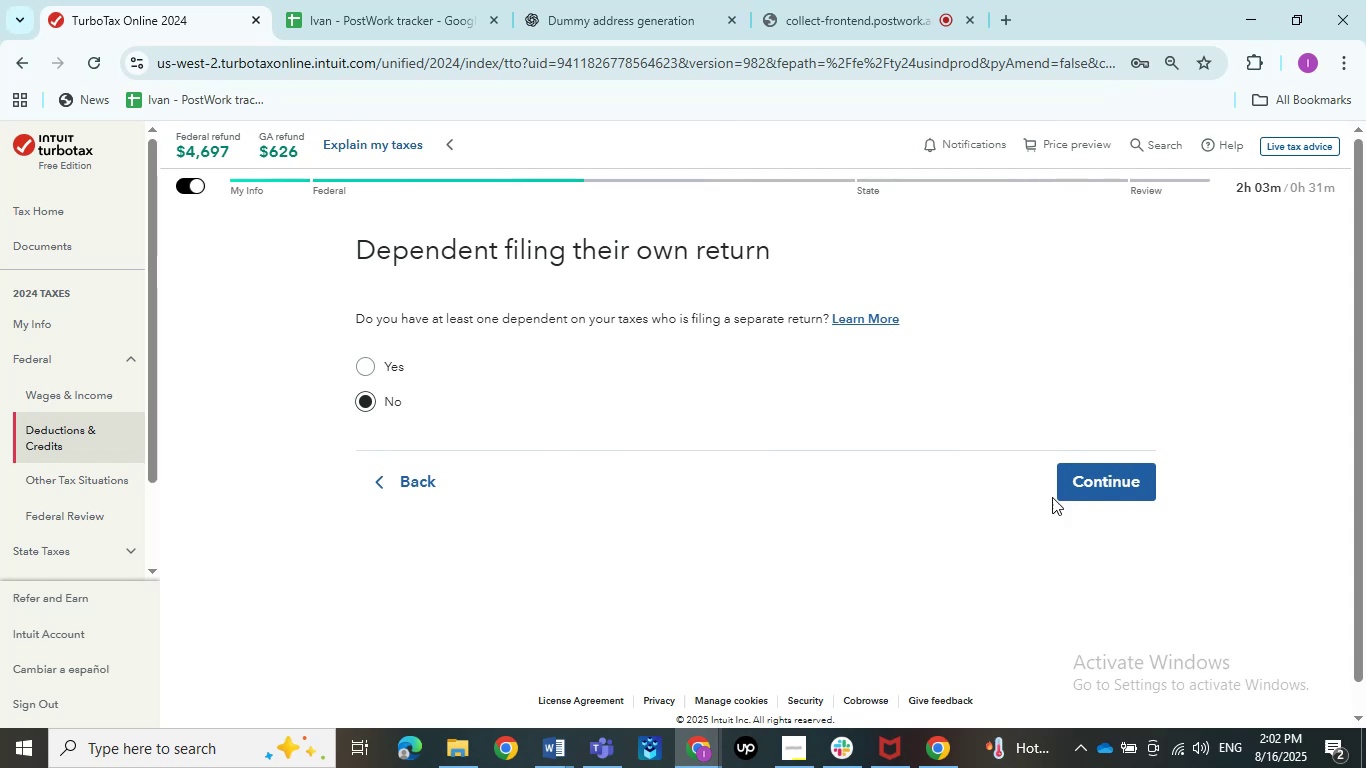 
left_click([1064, 489])
 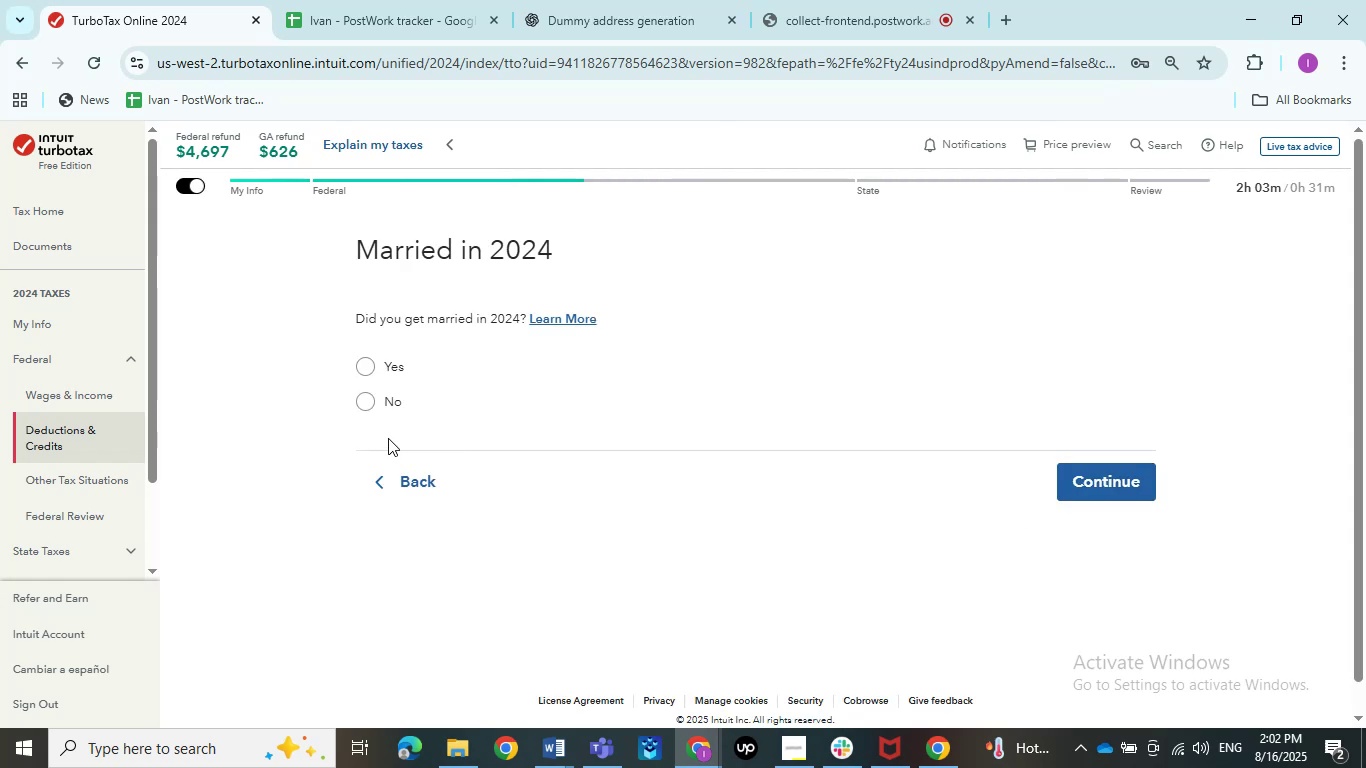 
left_click([362, 410])
 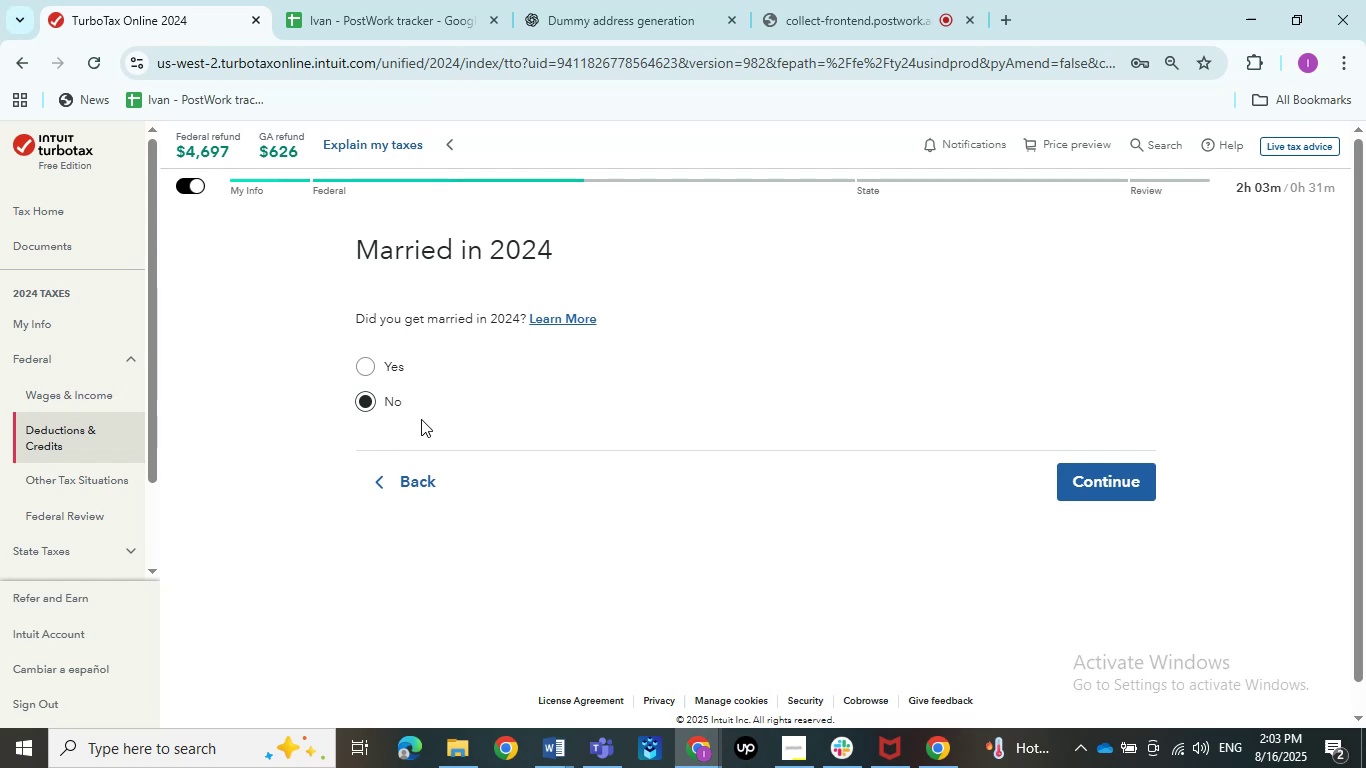 
wait(25.96)
 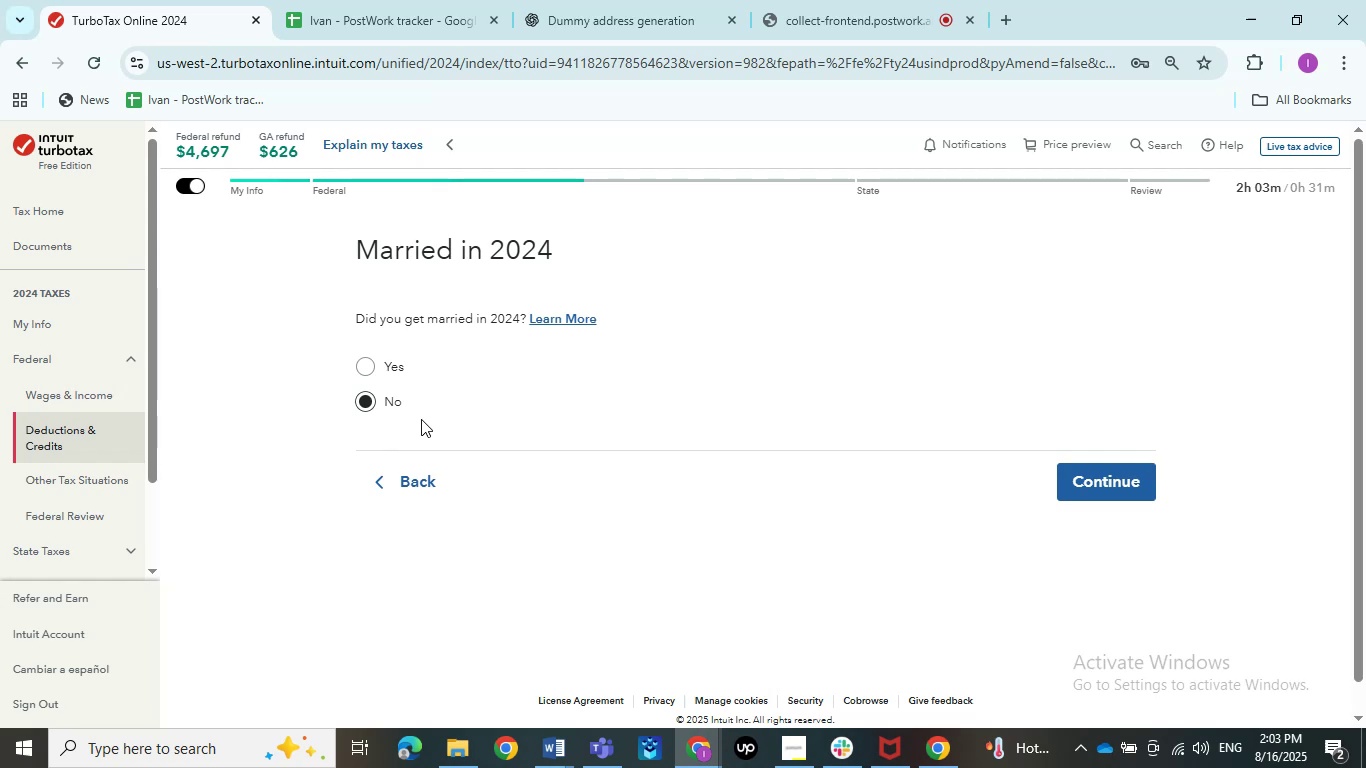 
left_click([1149, 487])
 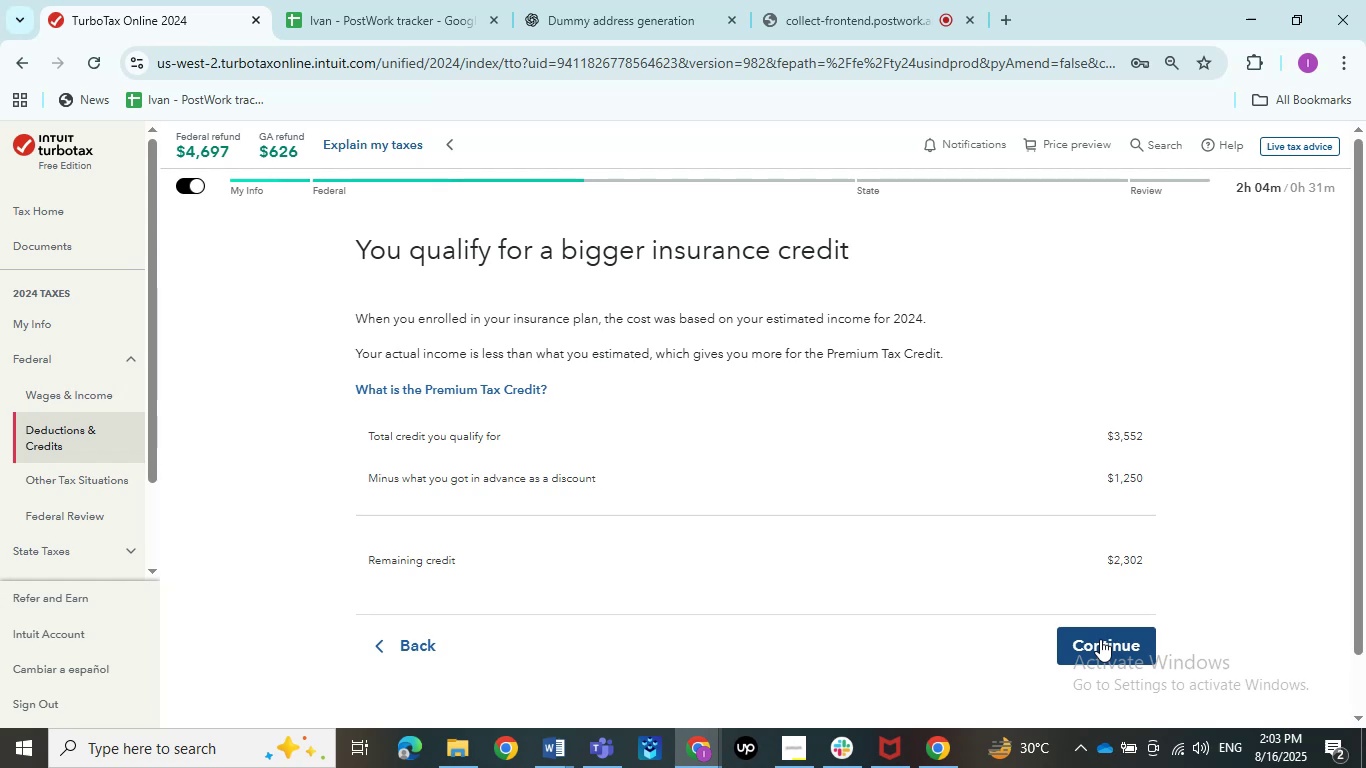 
wait(51.64)
 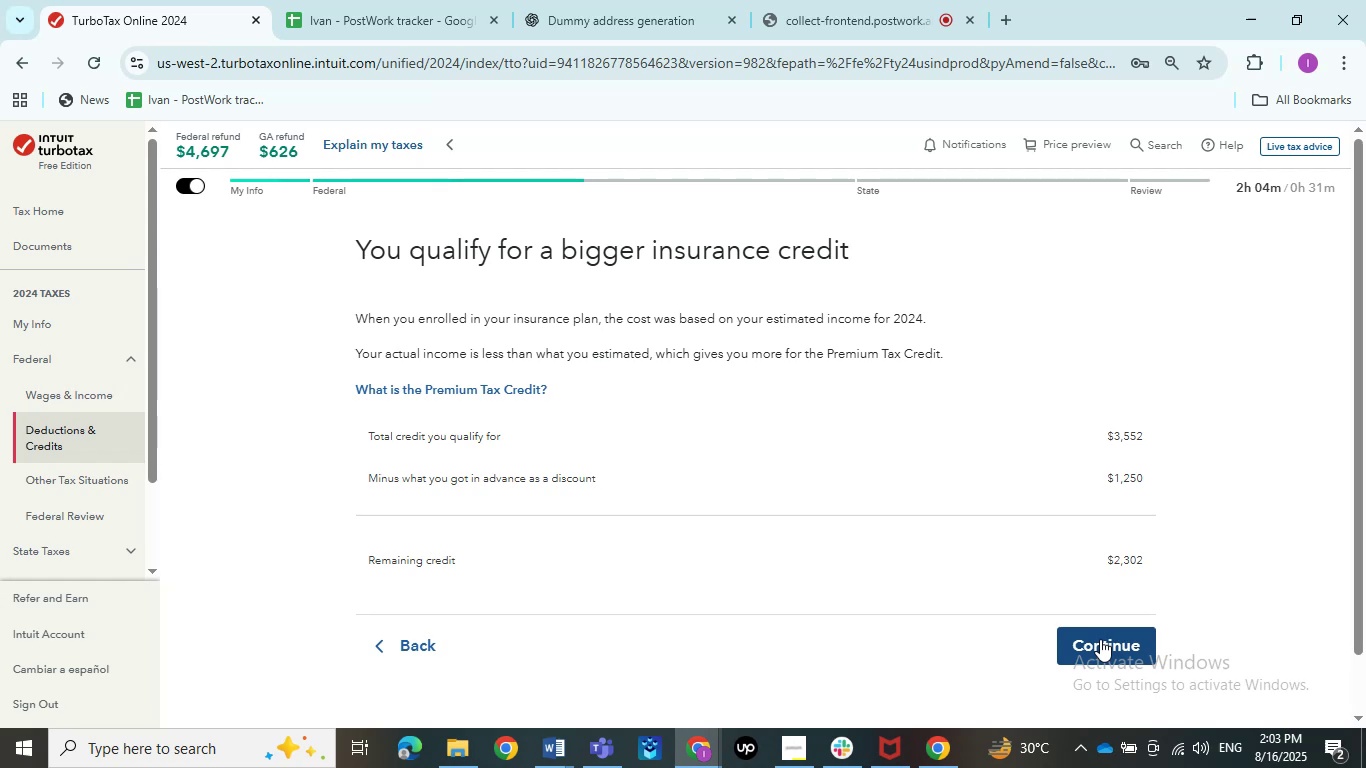 
left_click([1100, 639])
 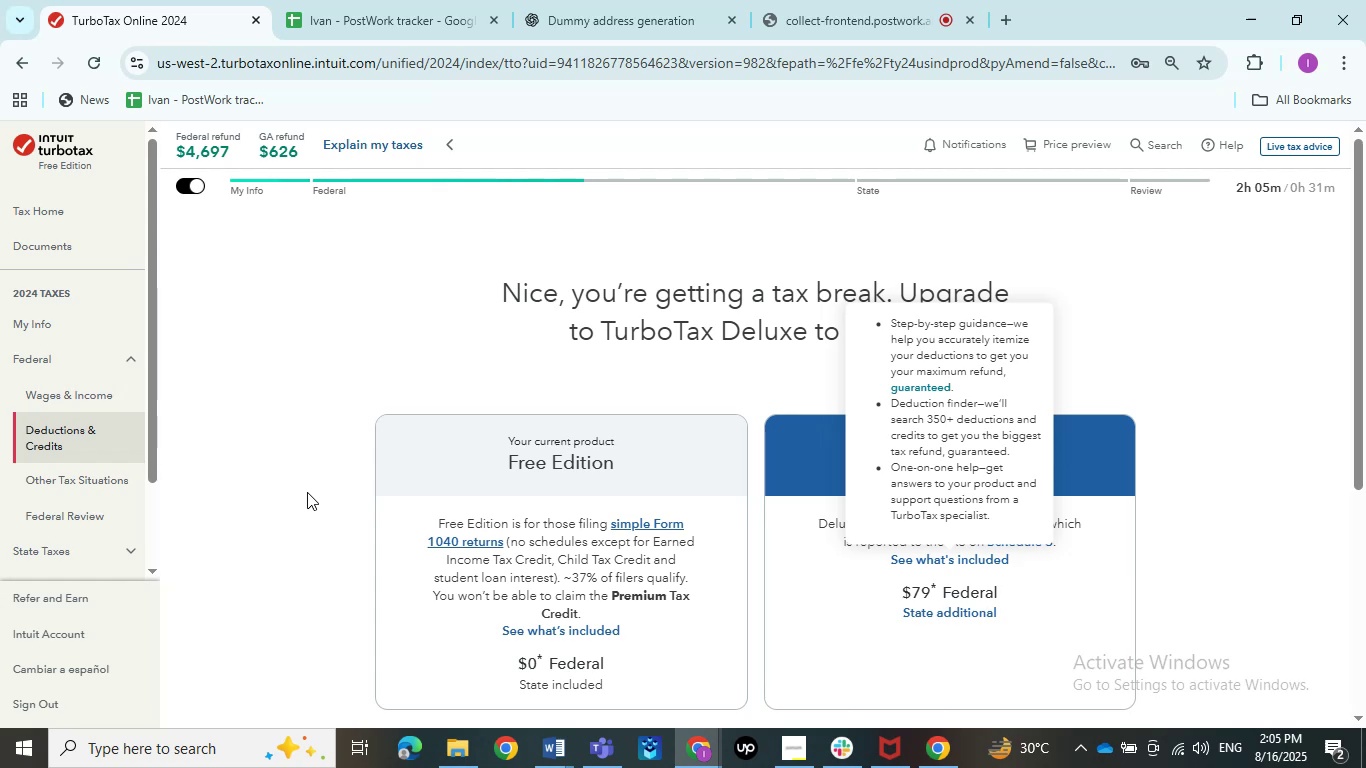 
wait(73.18)
 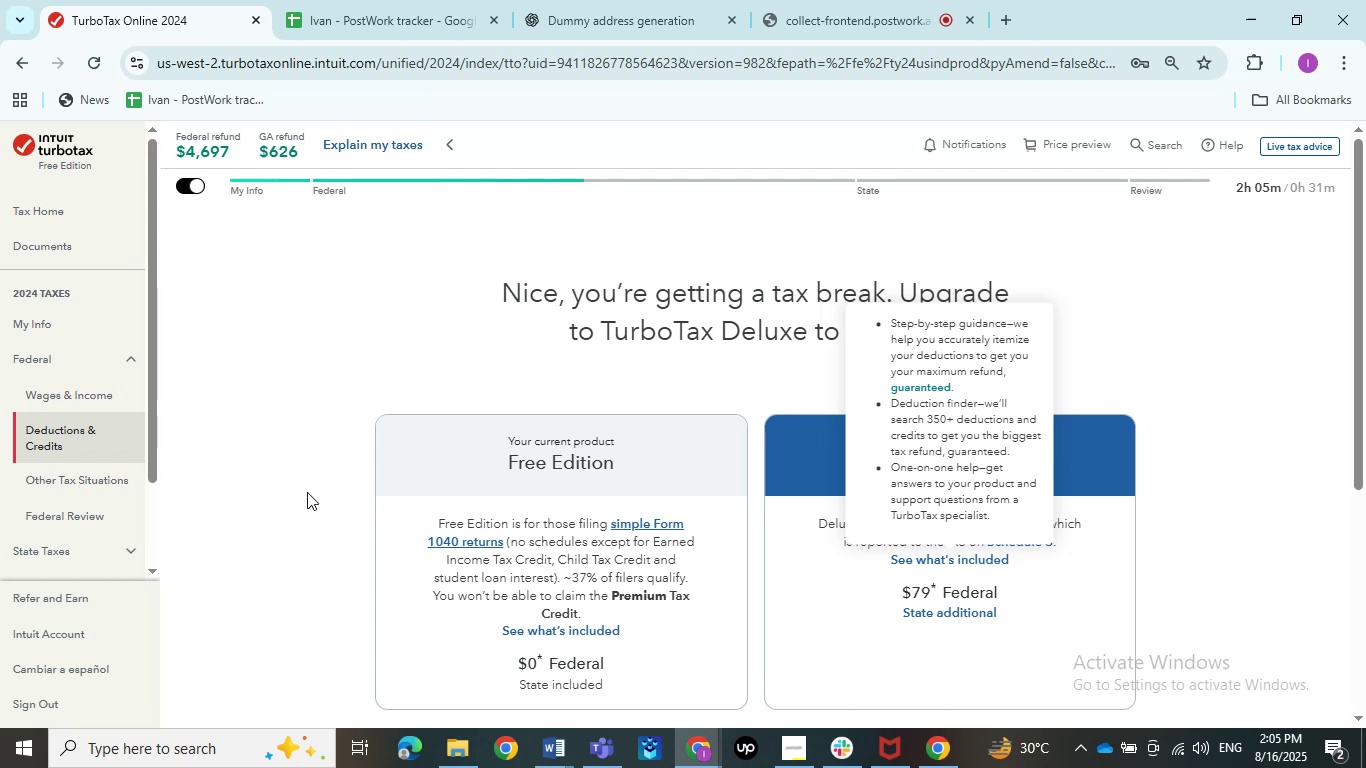 
scroll: coordinate [307, 492], scroll_direction: down, amount: 3.0
 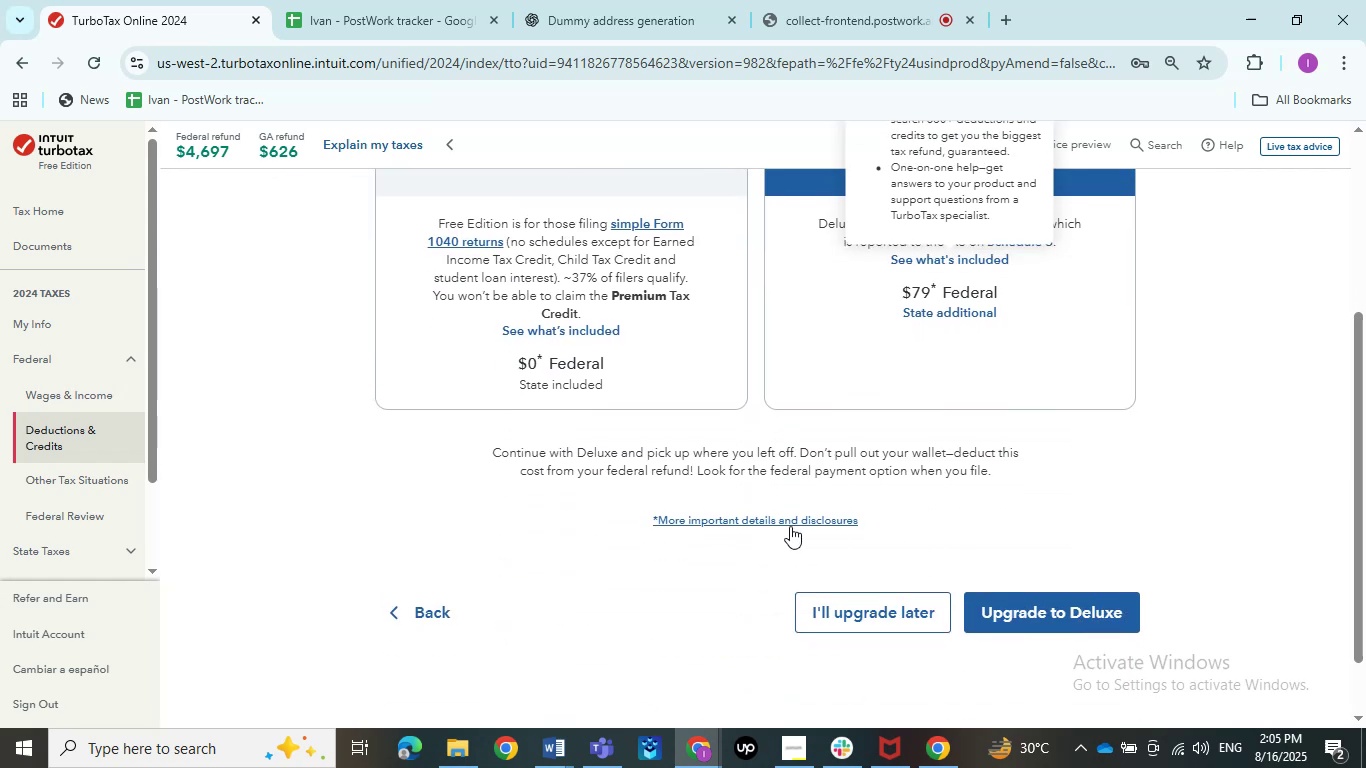 
left_click([851, 610])
 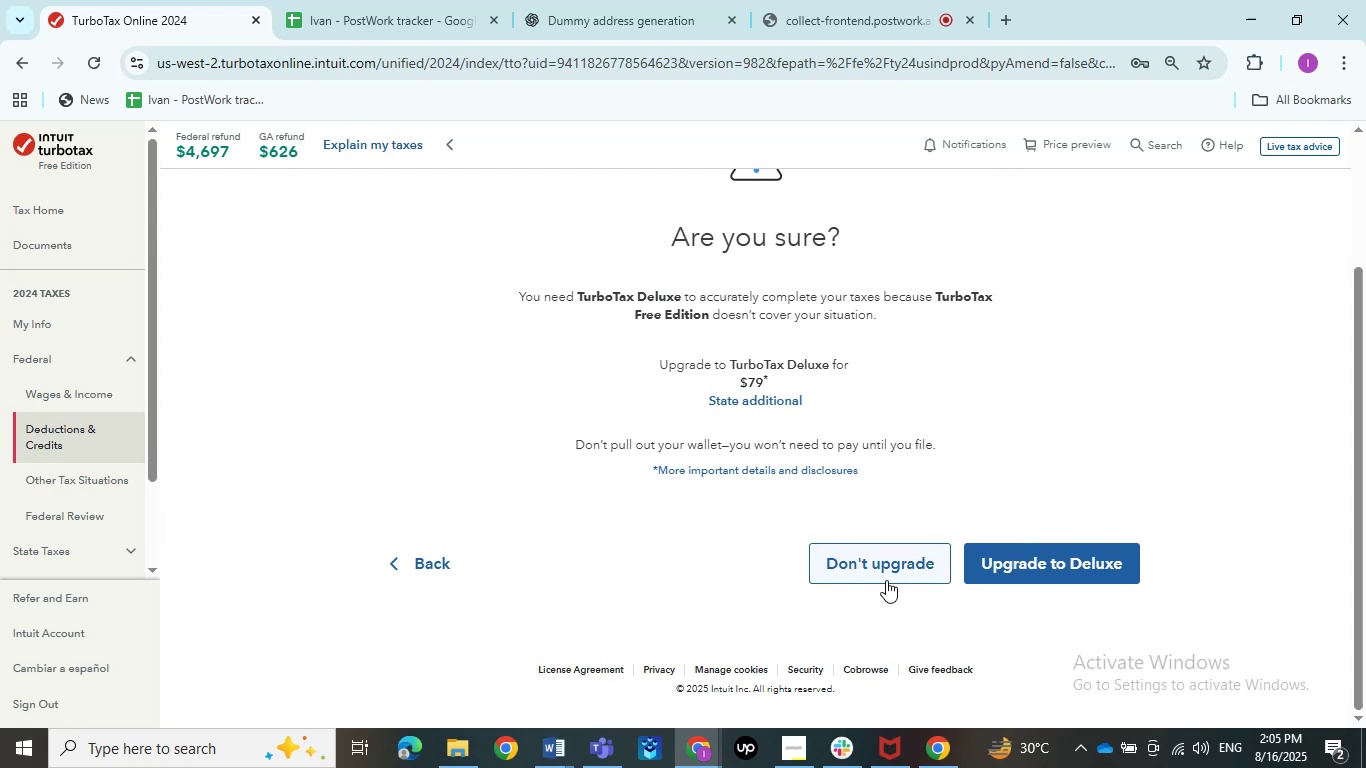 
left_click([886, 580])
 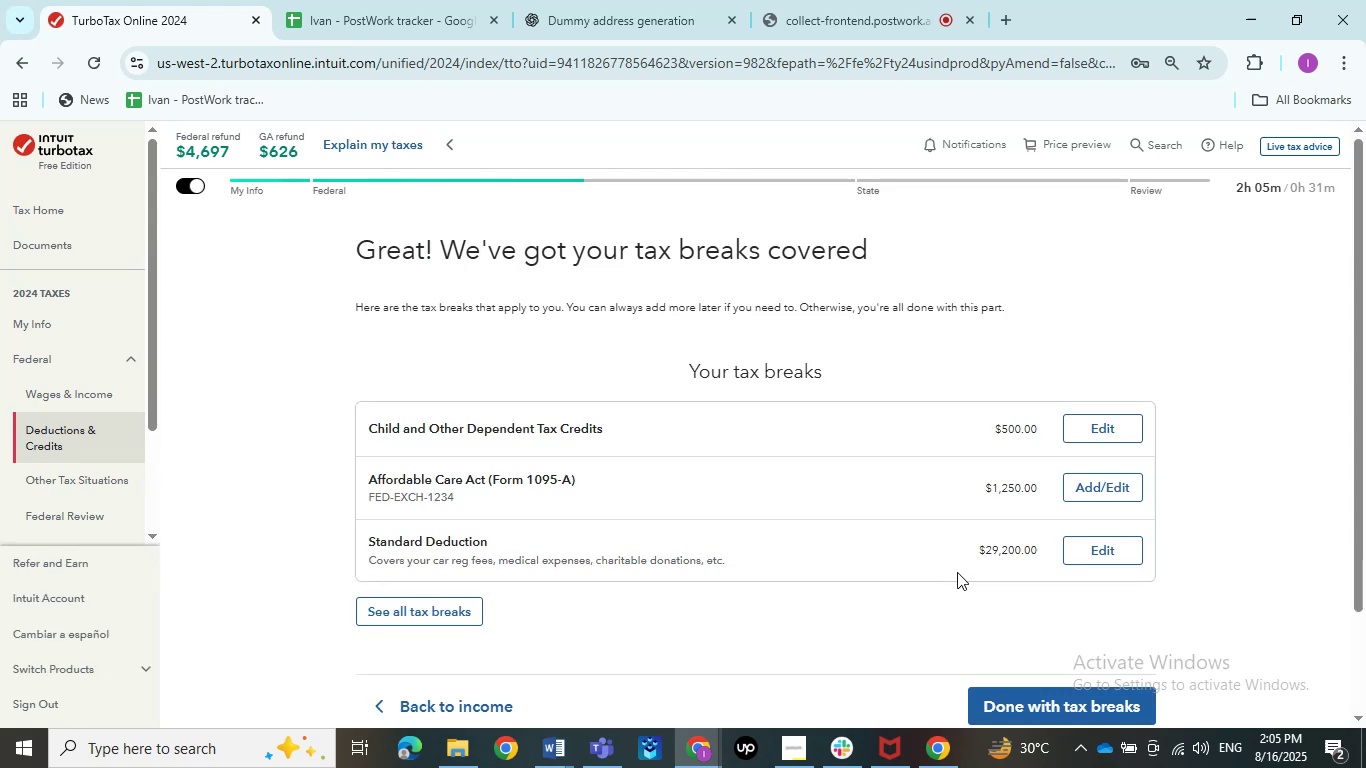 
scroll: coordinate [957, 572], scroll_direction: down, amount: 1.0
 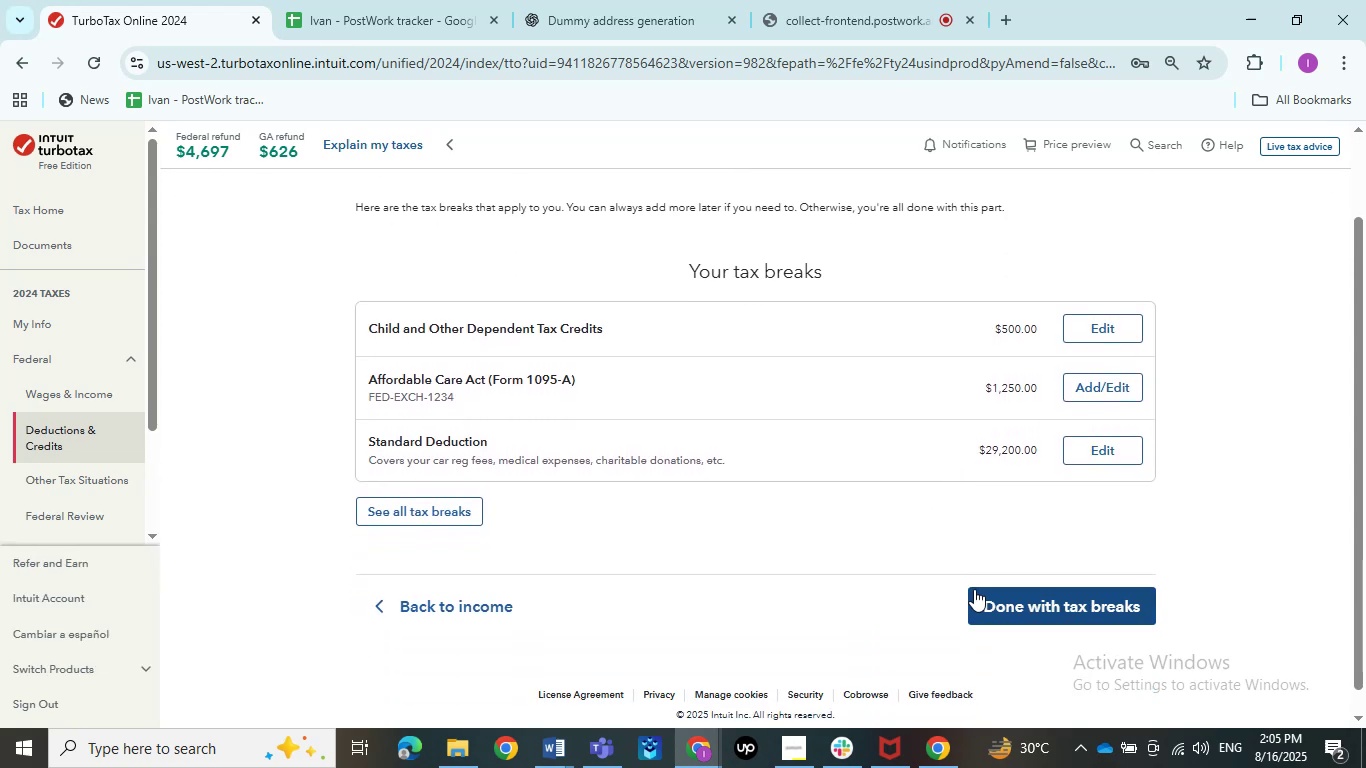 
wait(5.91)
 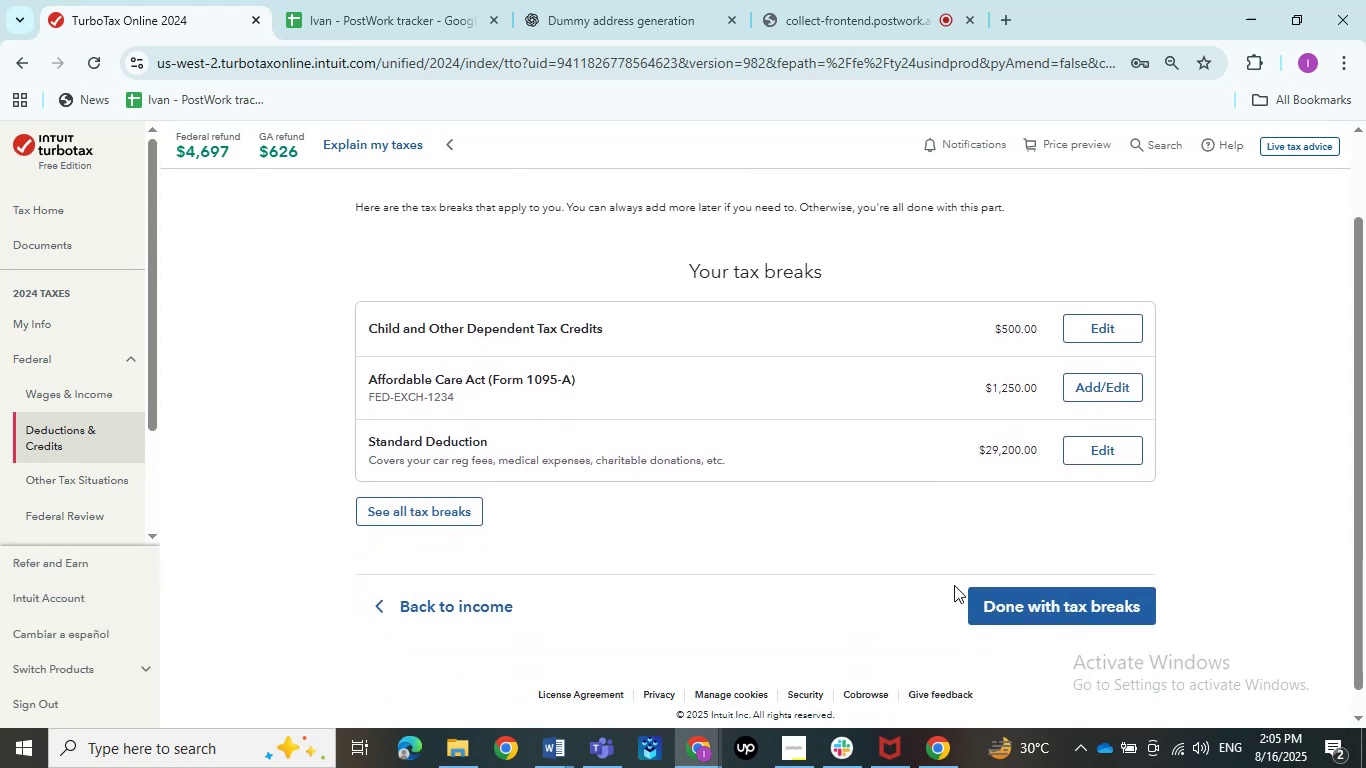 
double_click([664, 686])
 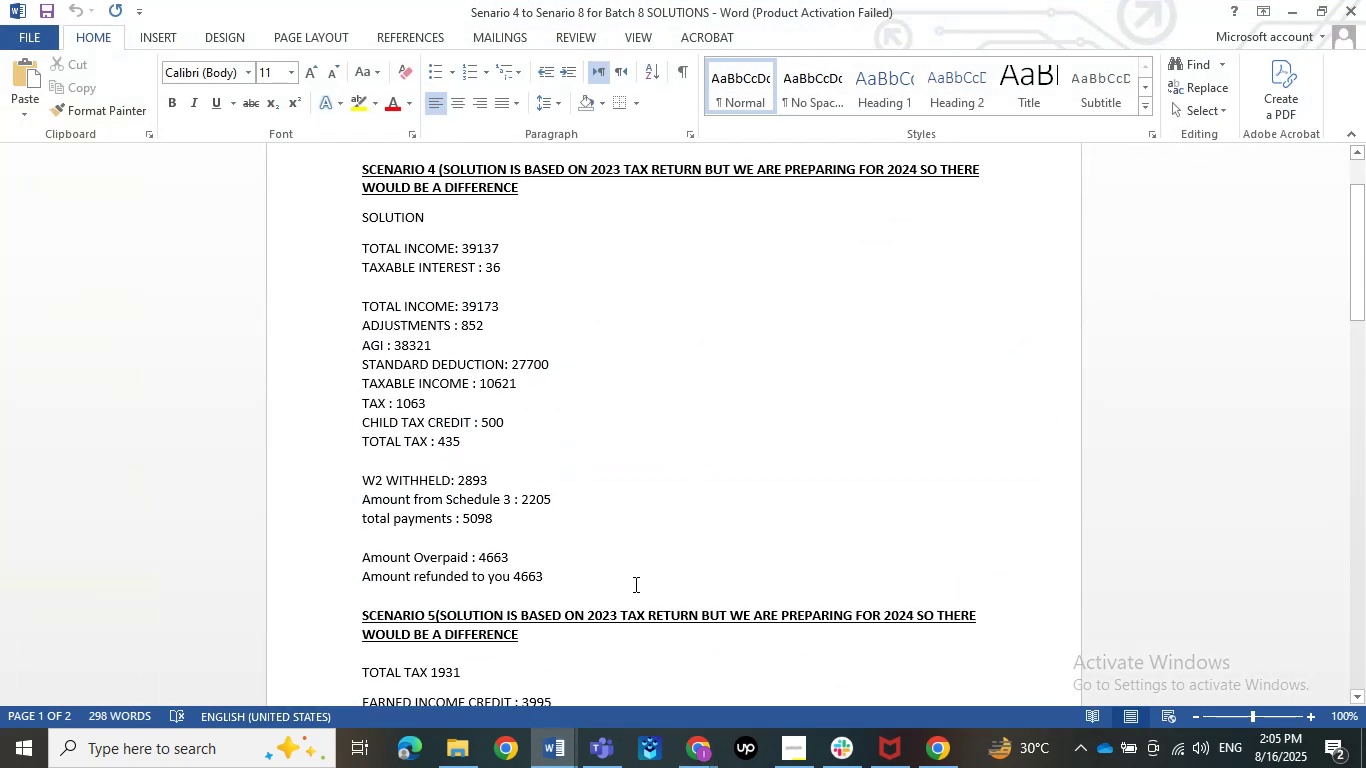 
wait(10.09)
 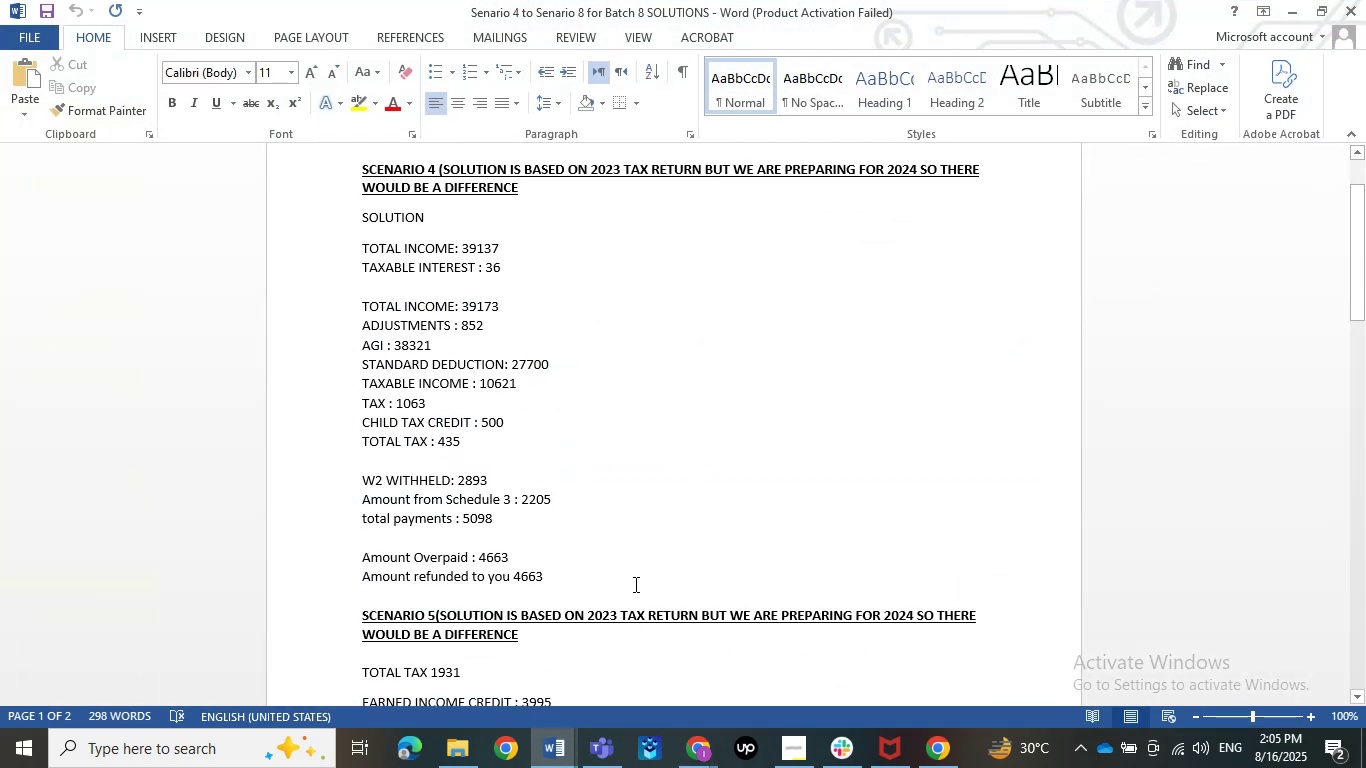 
left_click([1303, 0])
 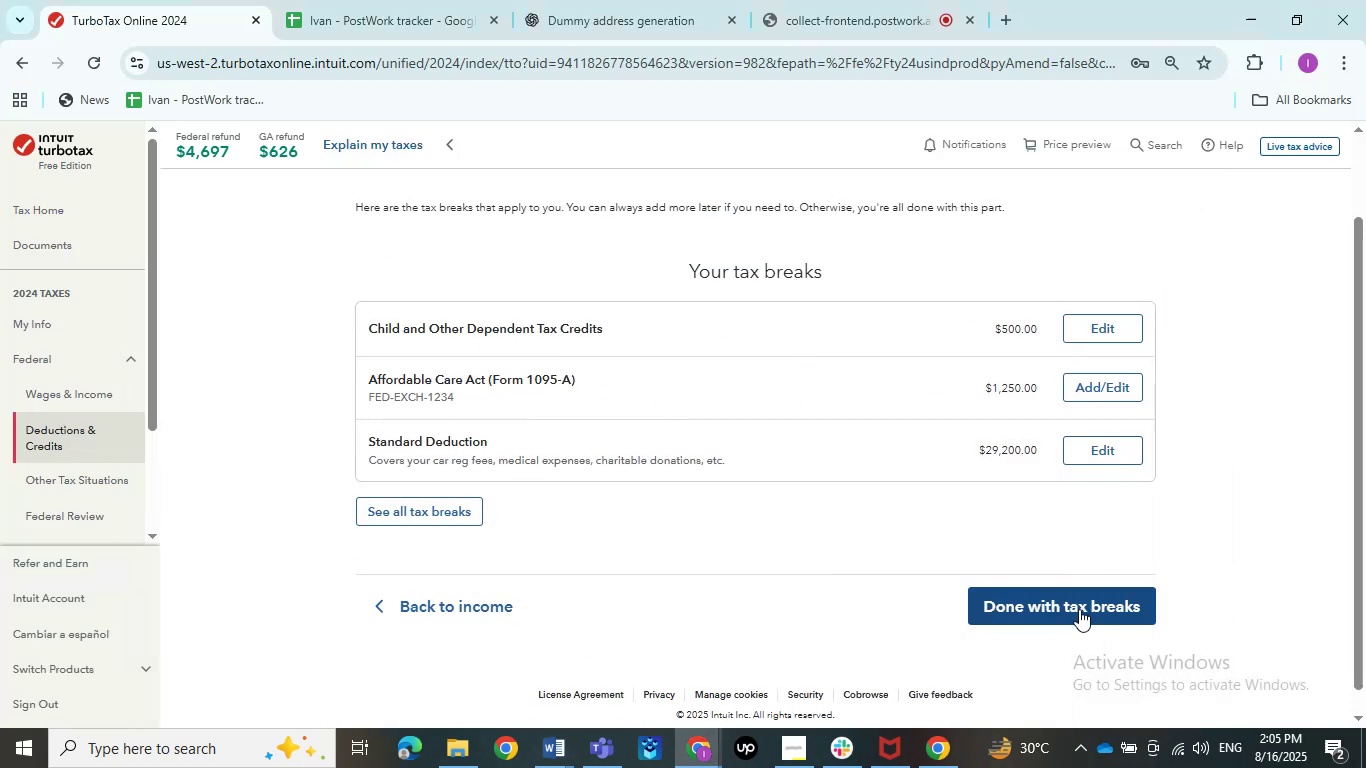 
left_click([1079, 609])
 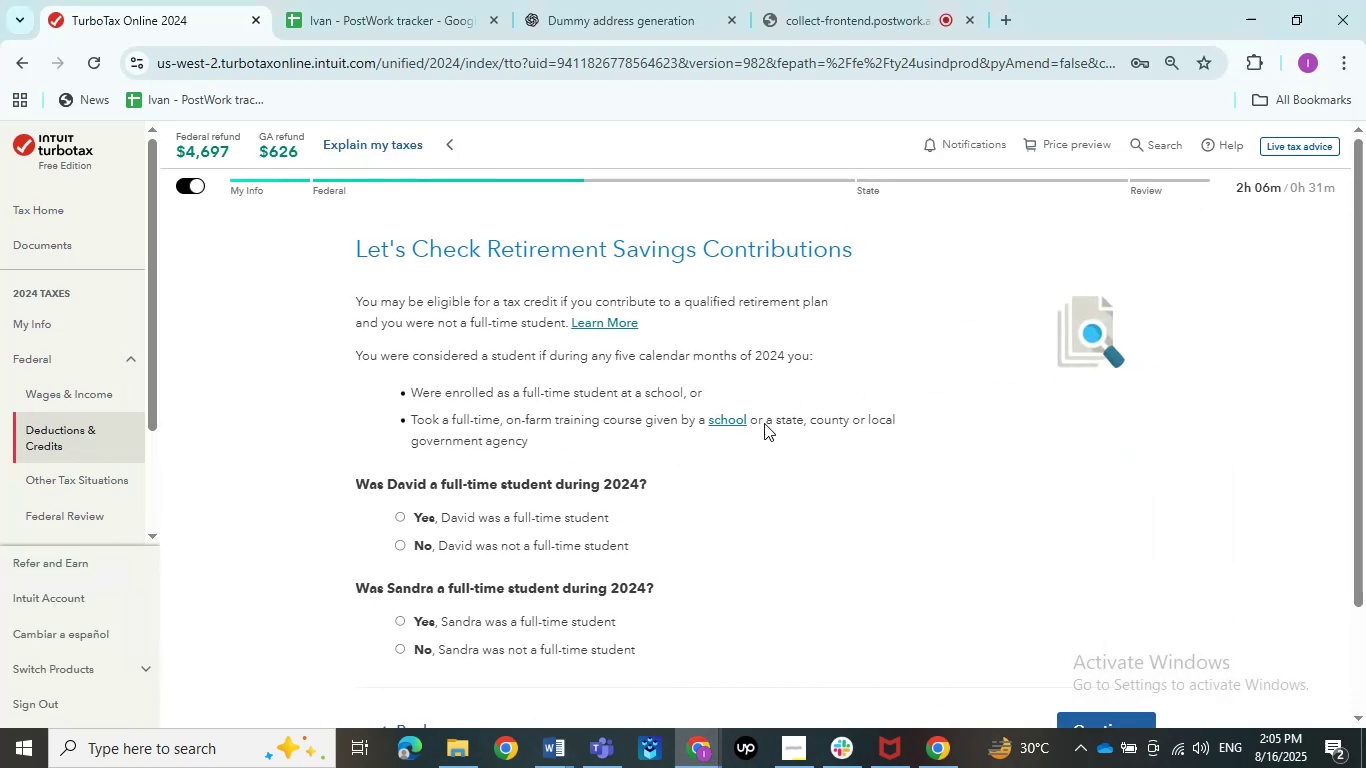 
scroll: coordinate [379, 322], scroll_direction: down, amount: 1.0
 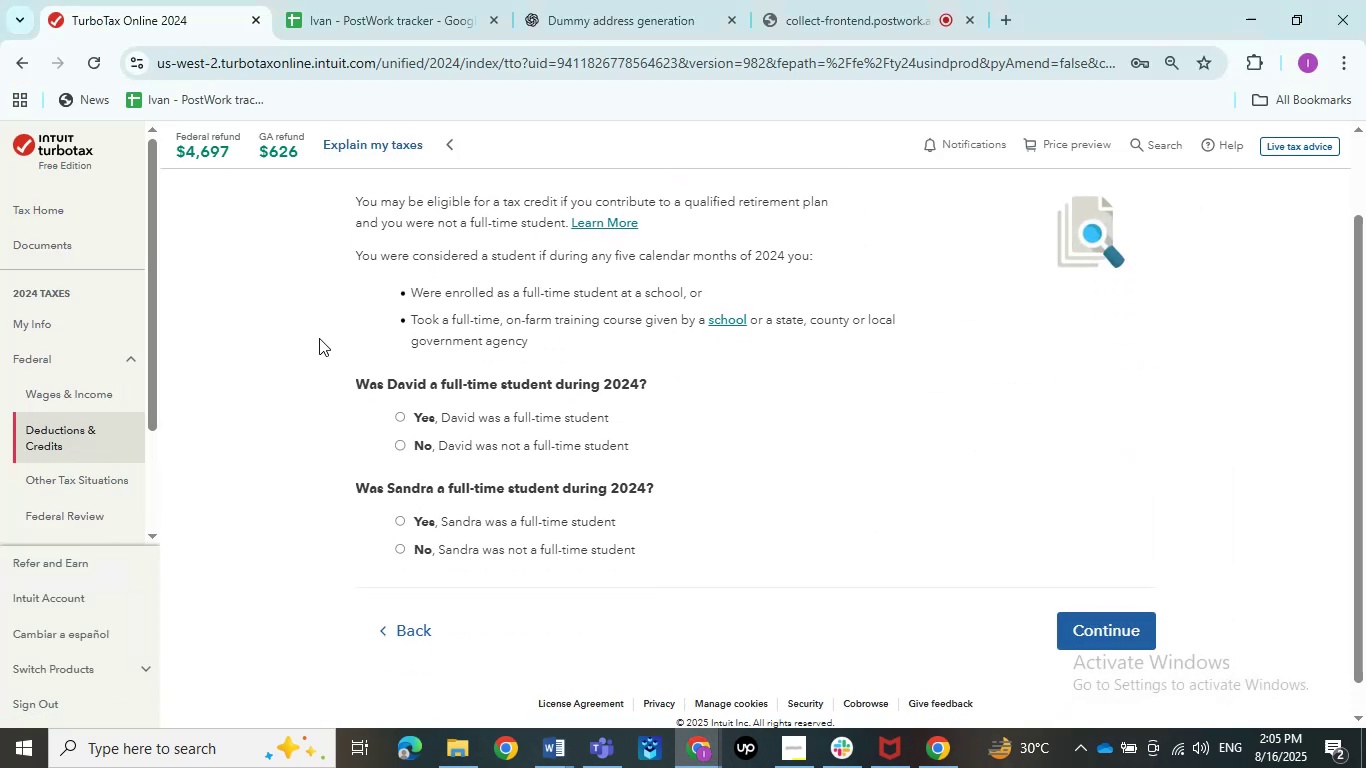 
scroll: coordinate [281, 365], scroll_direction: up, amount: 1.0
 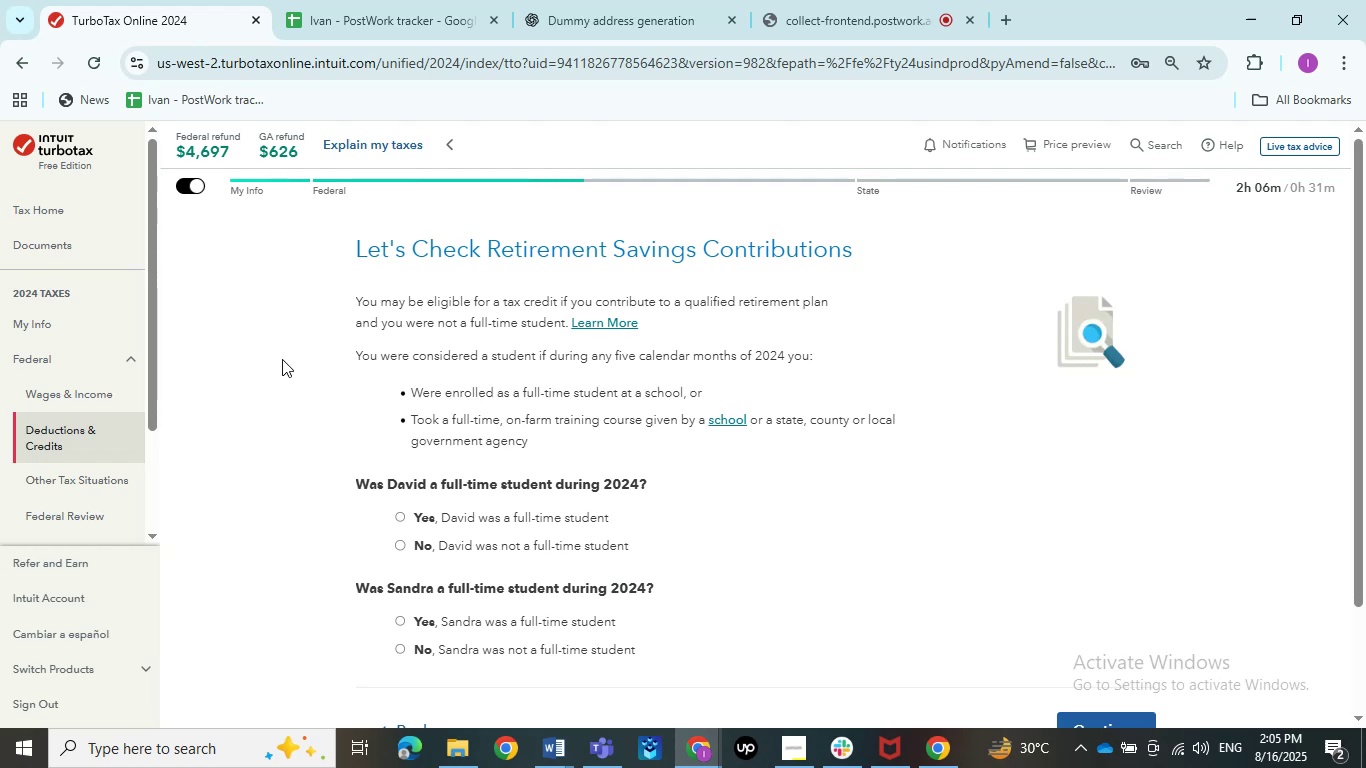 
wait(7.78)
 